 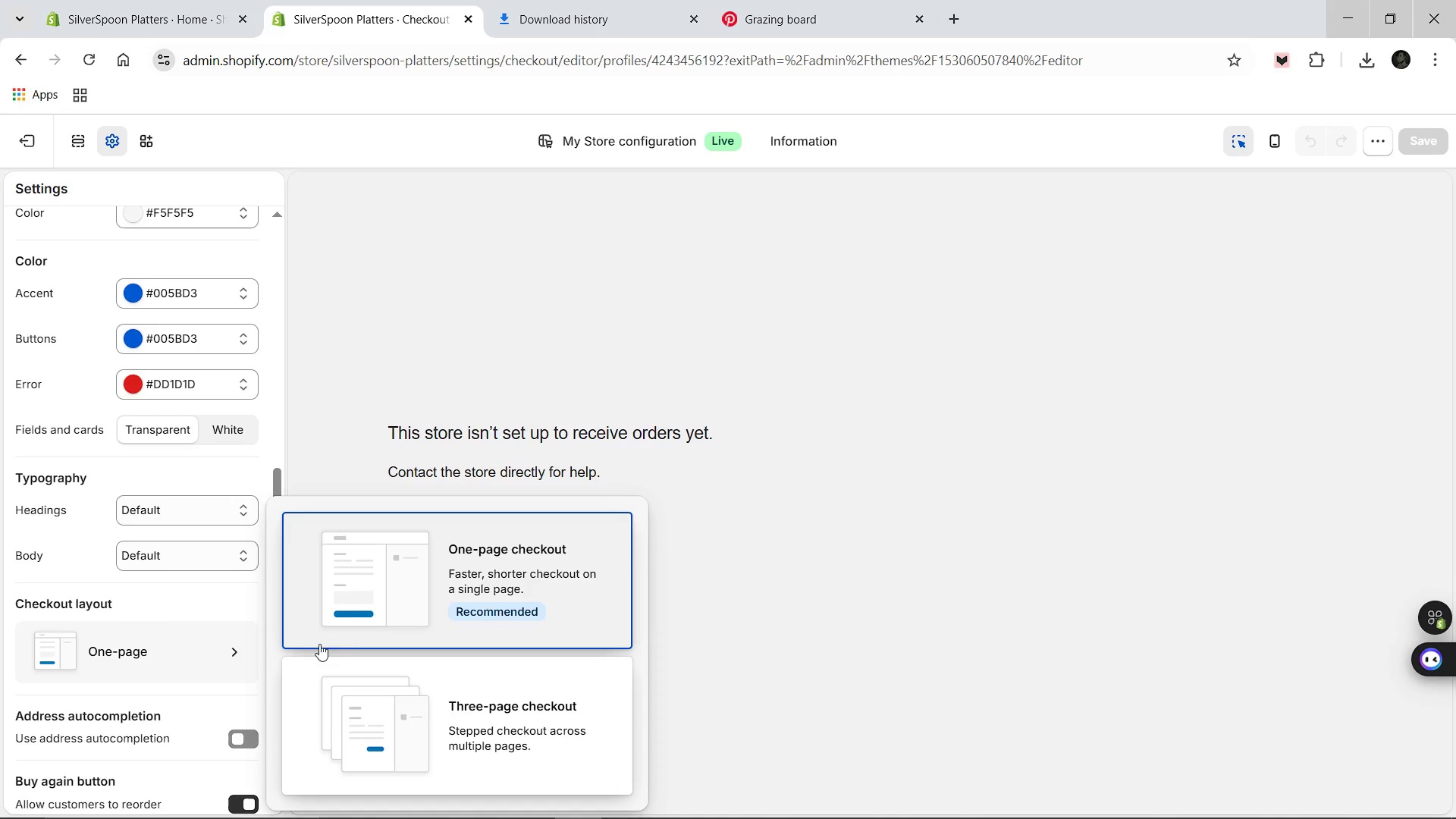 
left_click([98, 617])
 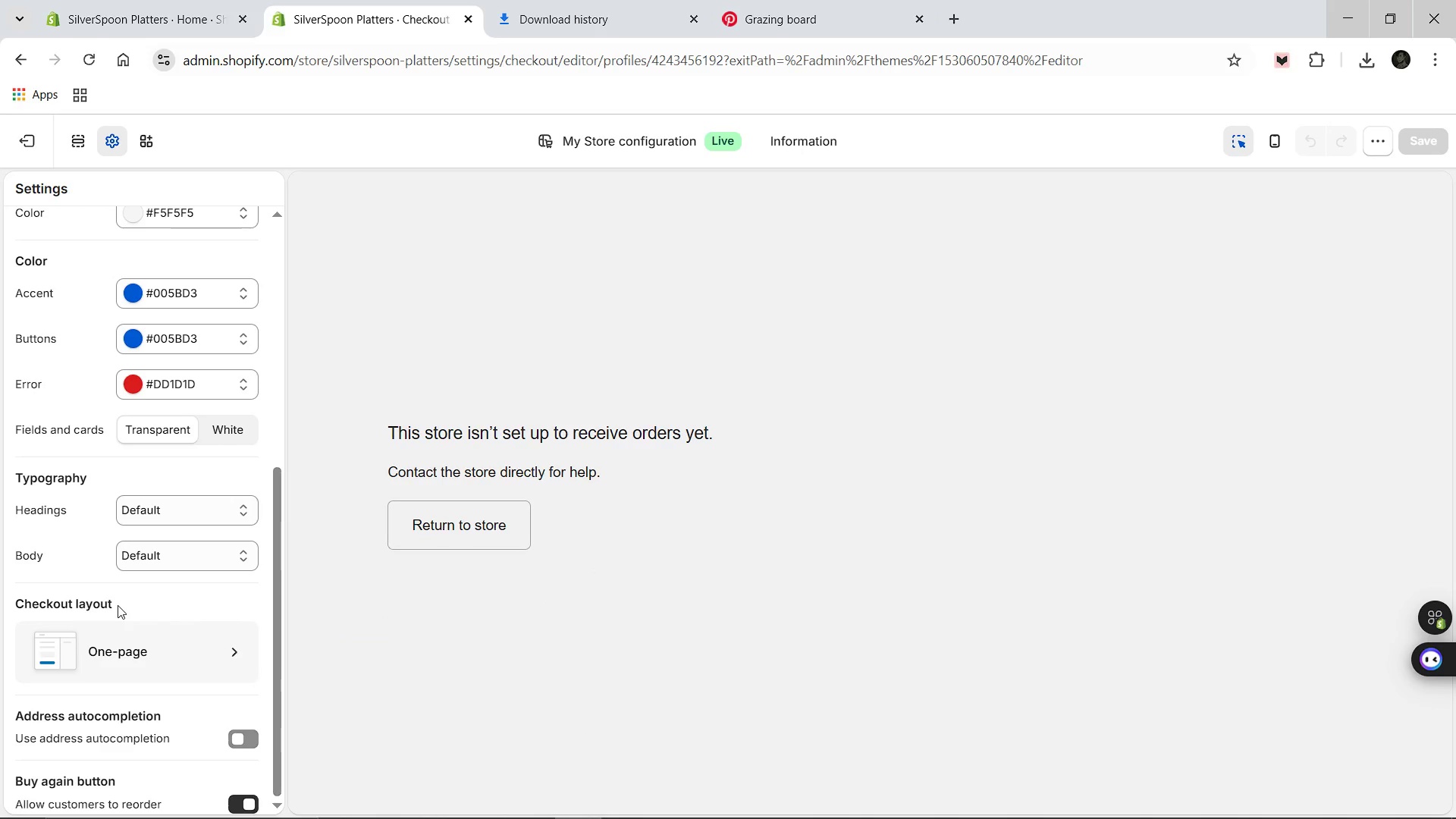 
scroll: coordinate [118, 605], scroll_direction: up, amount: 2.0
 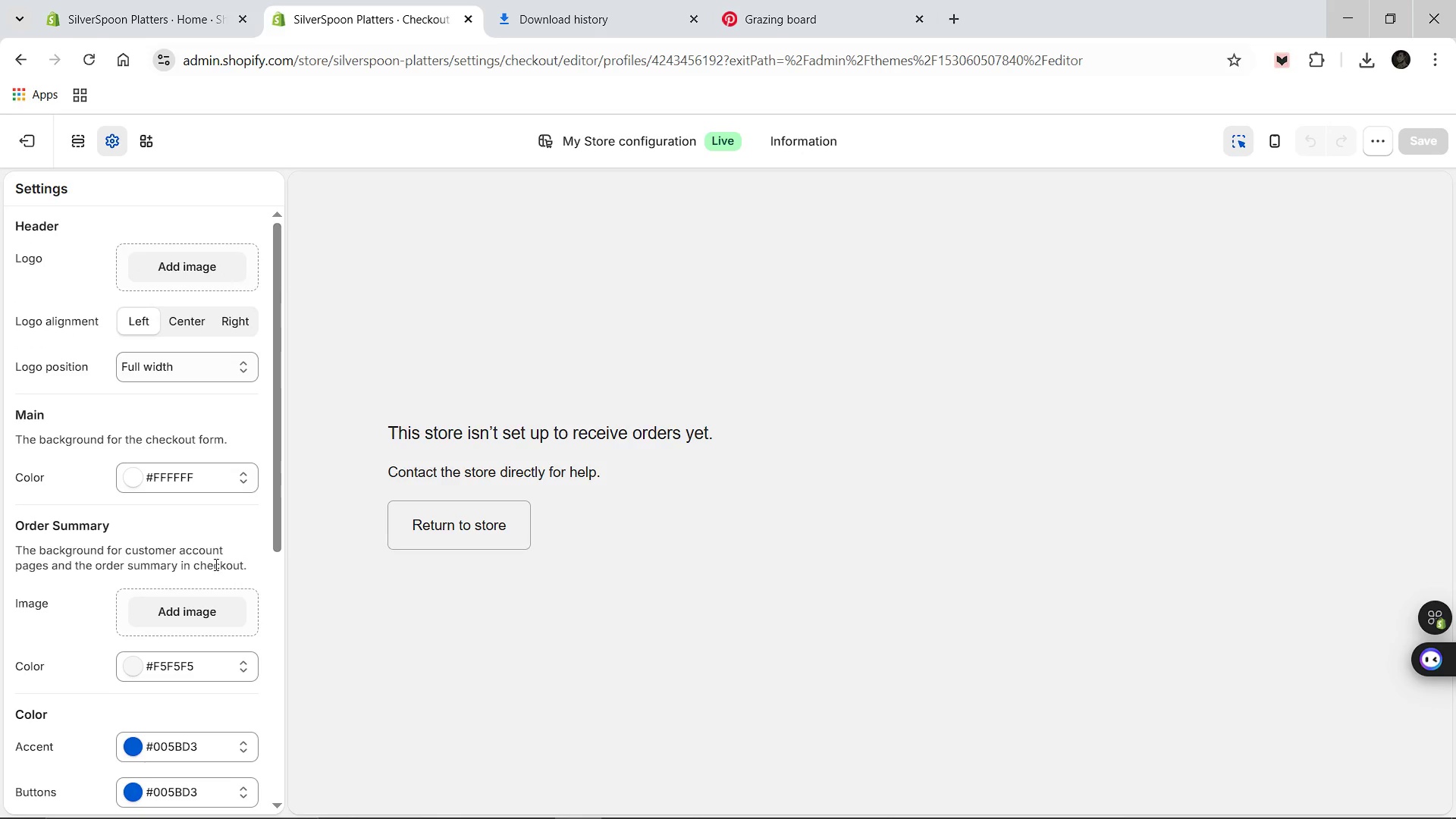 
wait(9.33)
 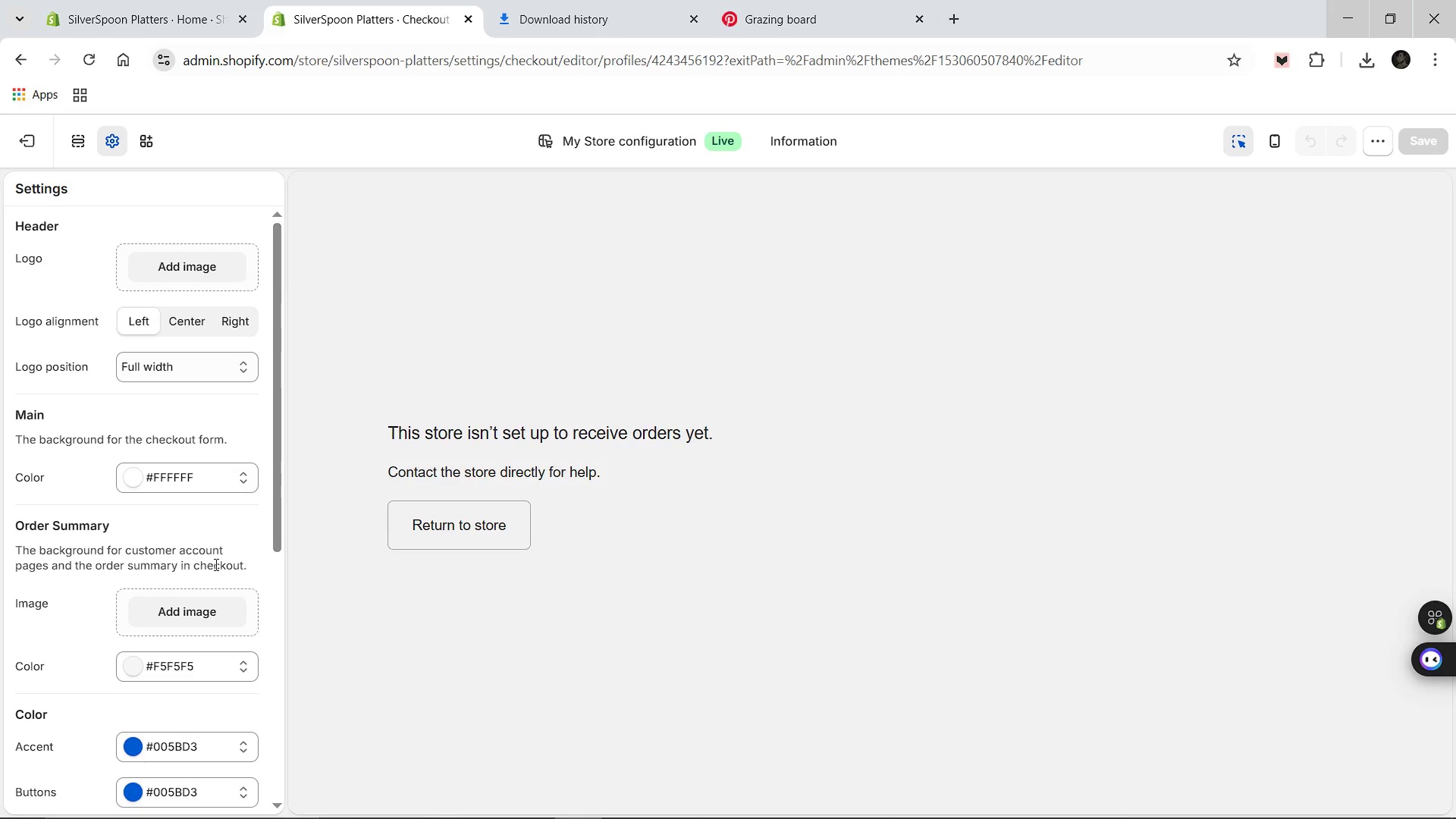 
scroll: coordinate [143, 336], scroll_direction: up, amount: 7.0
 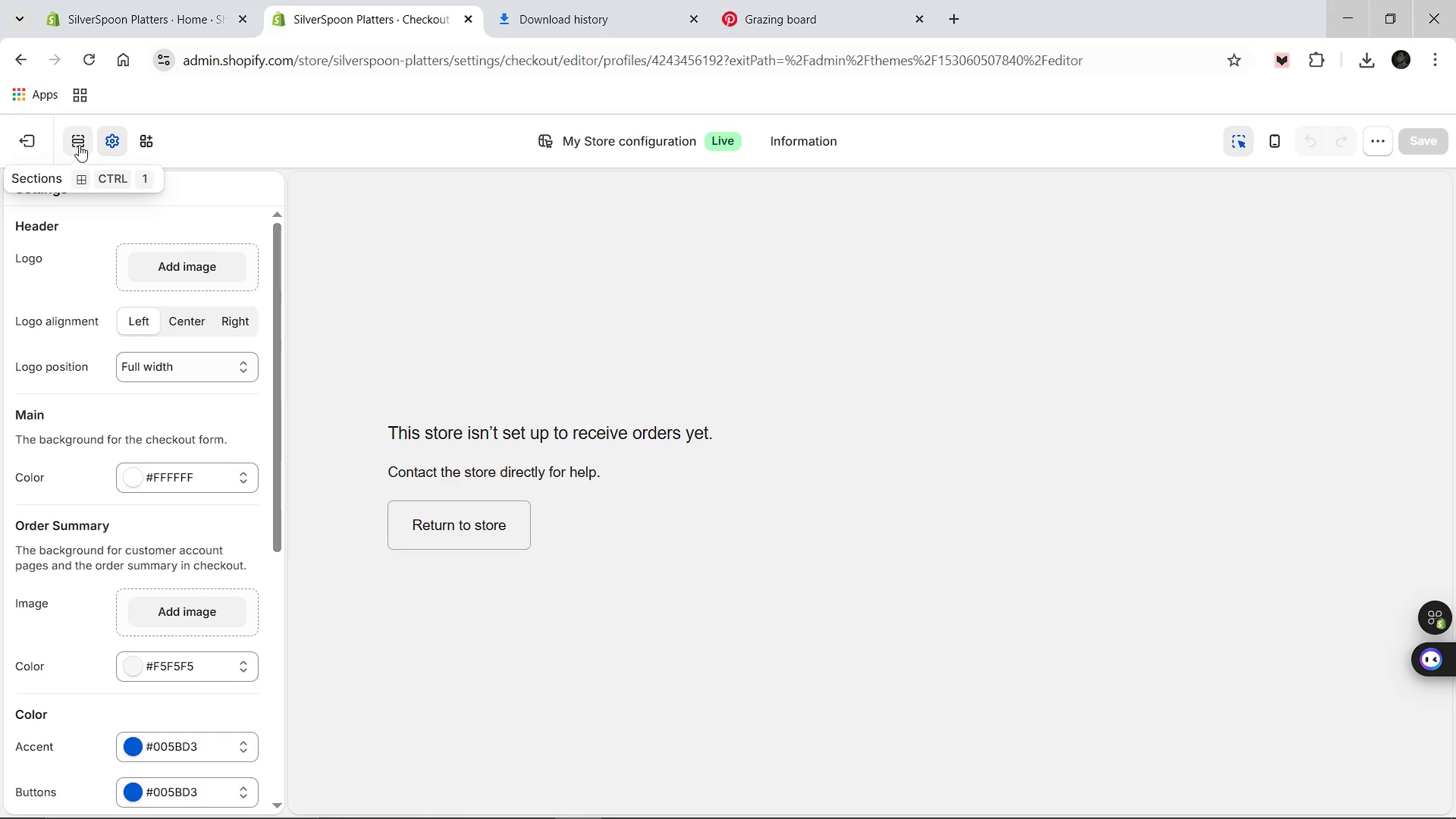 
left_click([79, 145])
 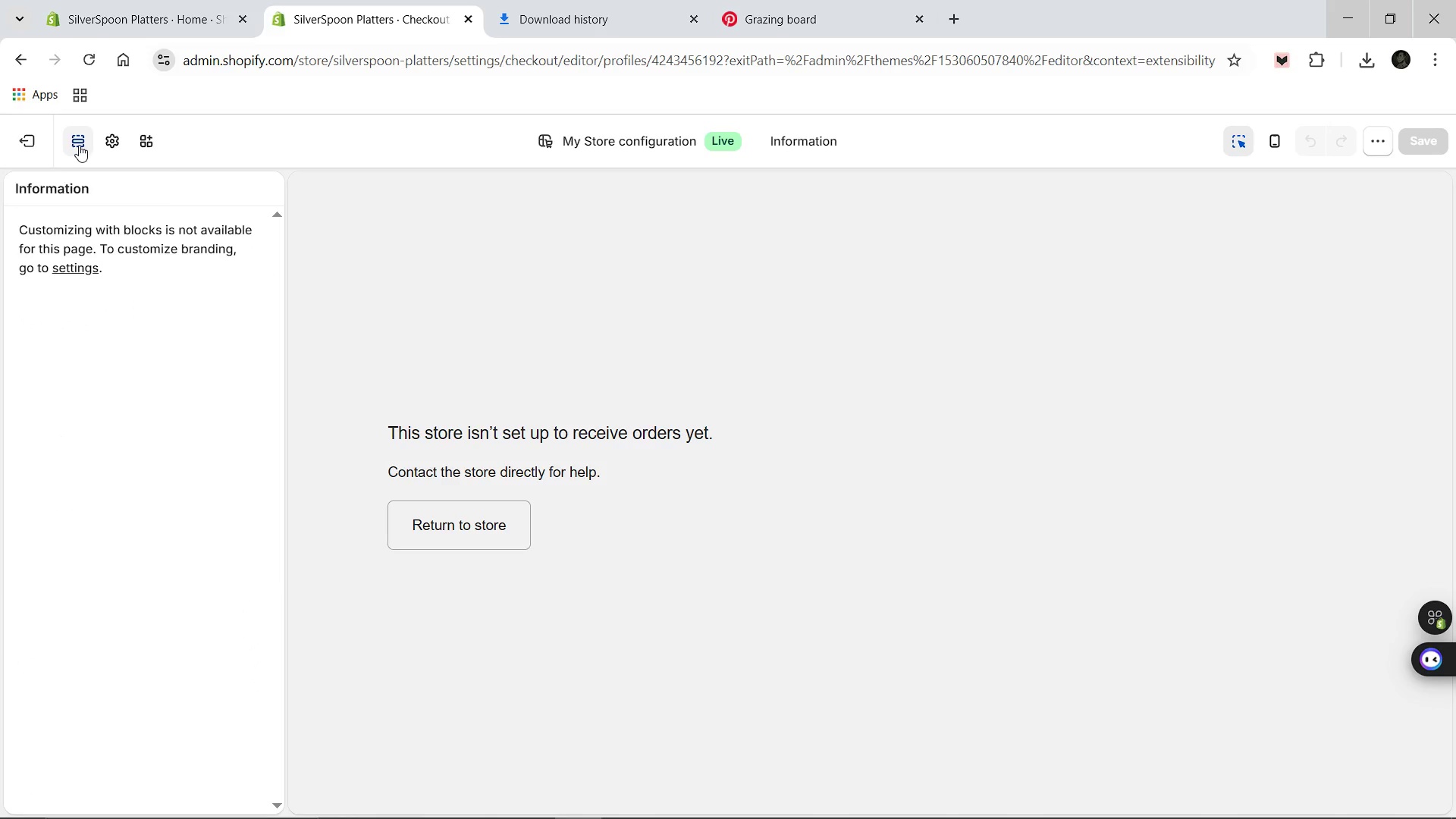 
left_click([79, 145])
 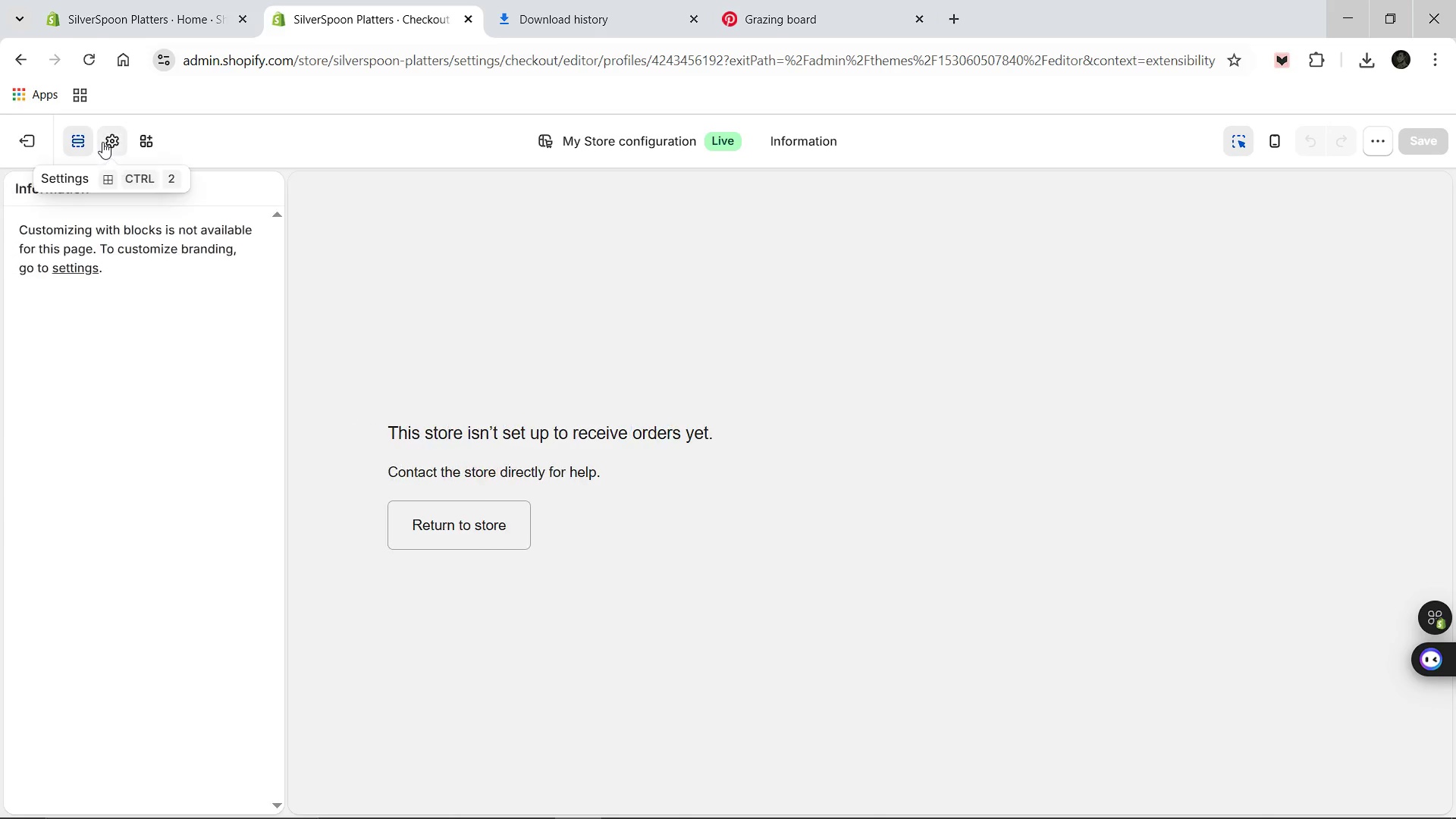 
left_click([102, 142])
 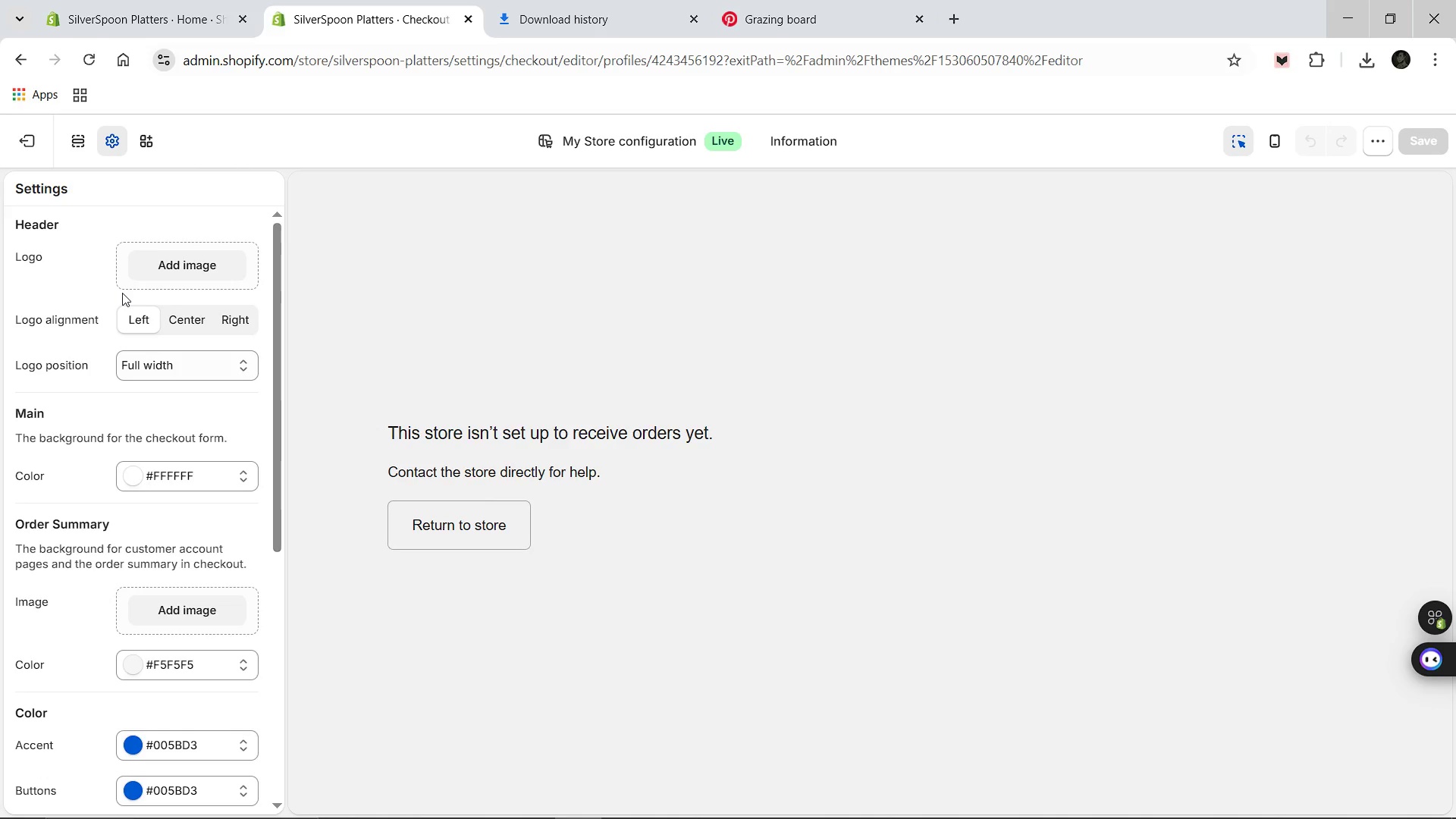 
scroll: coordinate [108, 478], scroll_direction: down, amount: 8.0
 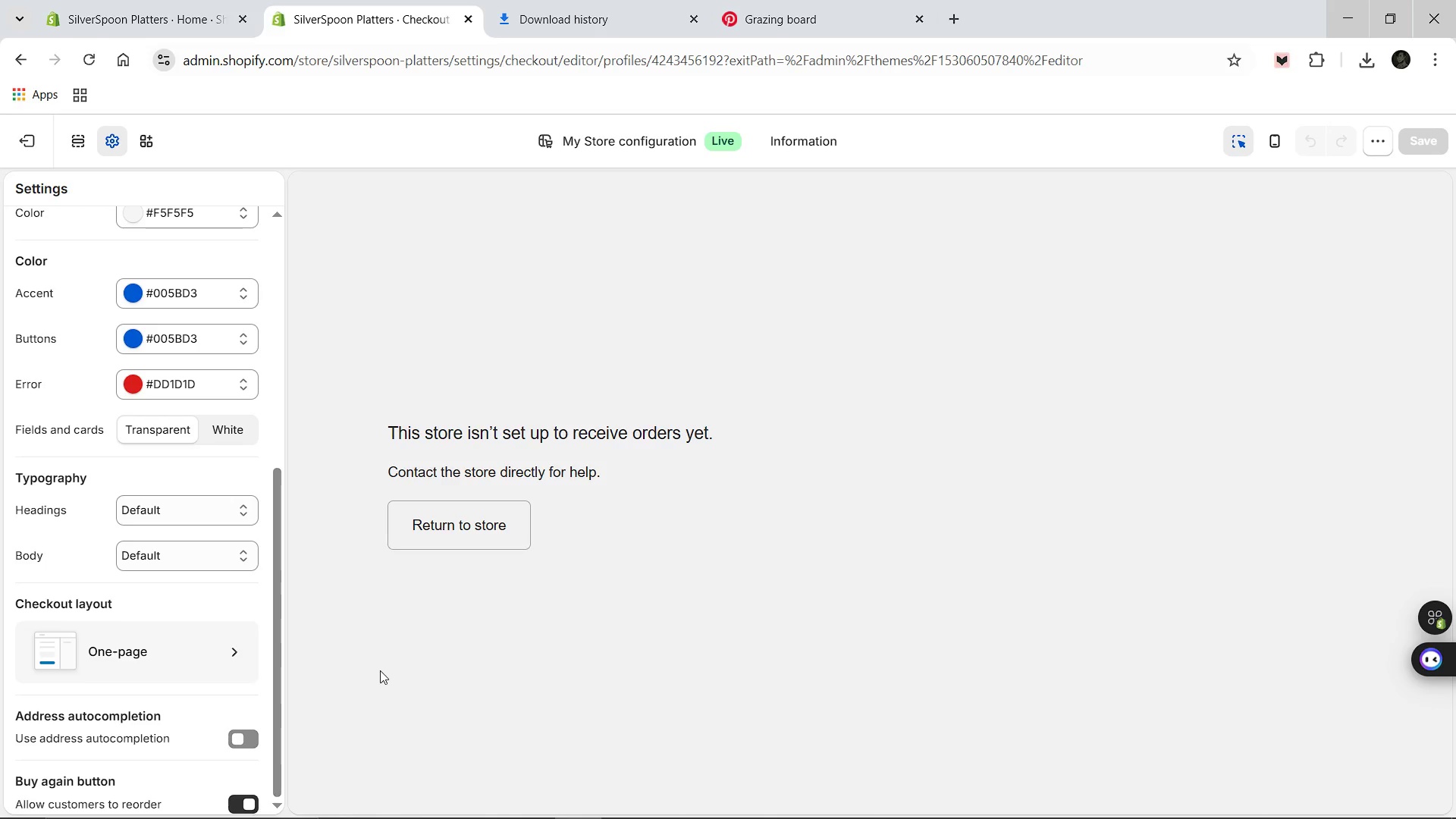 
wait(33.18)
 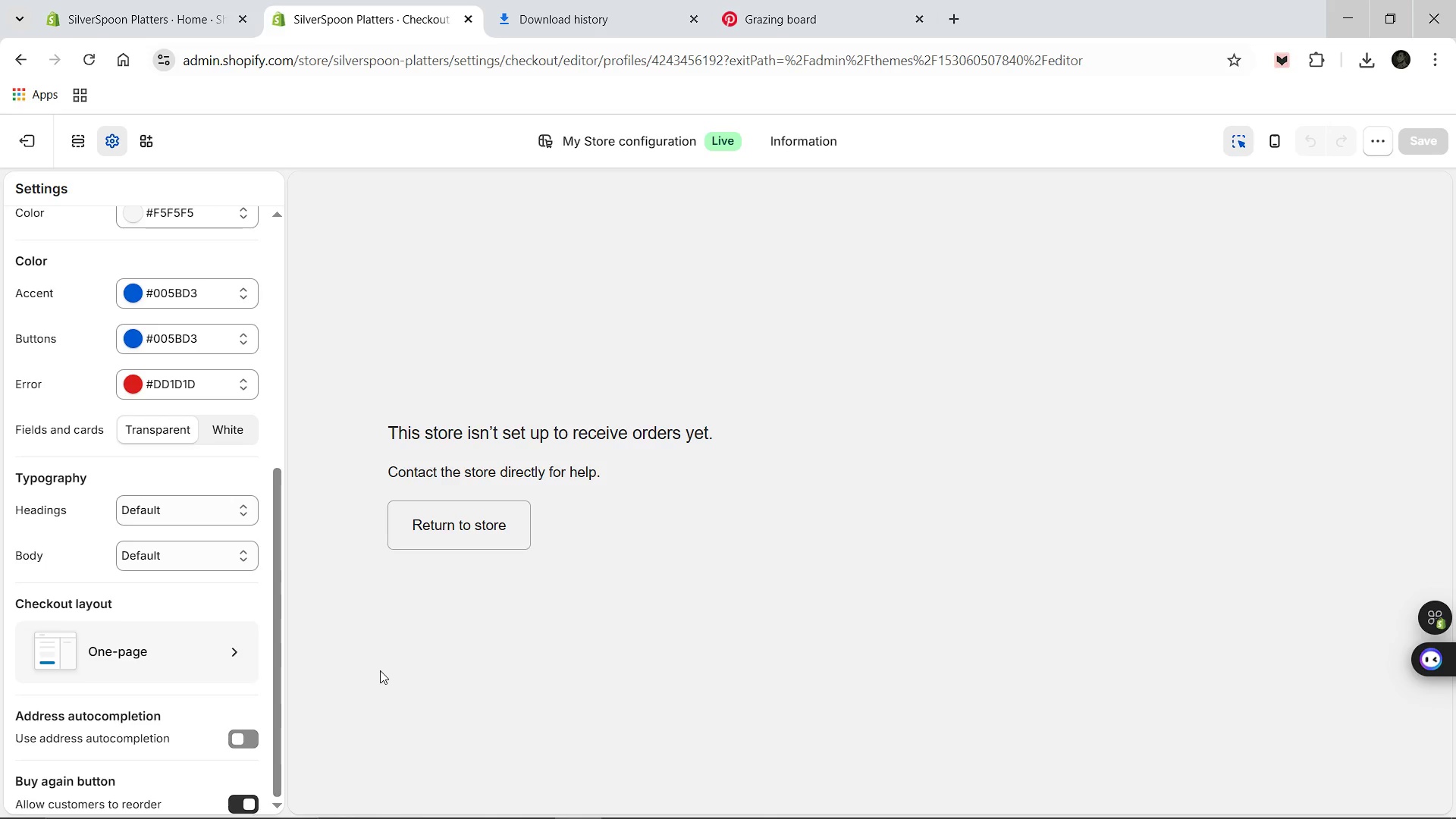 
left_click([789, 145])
 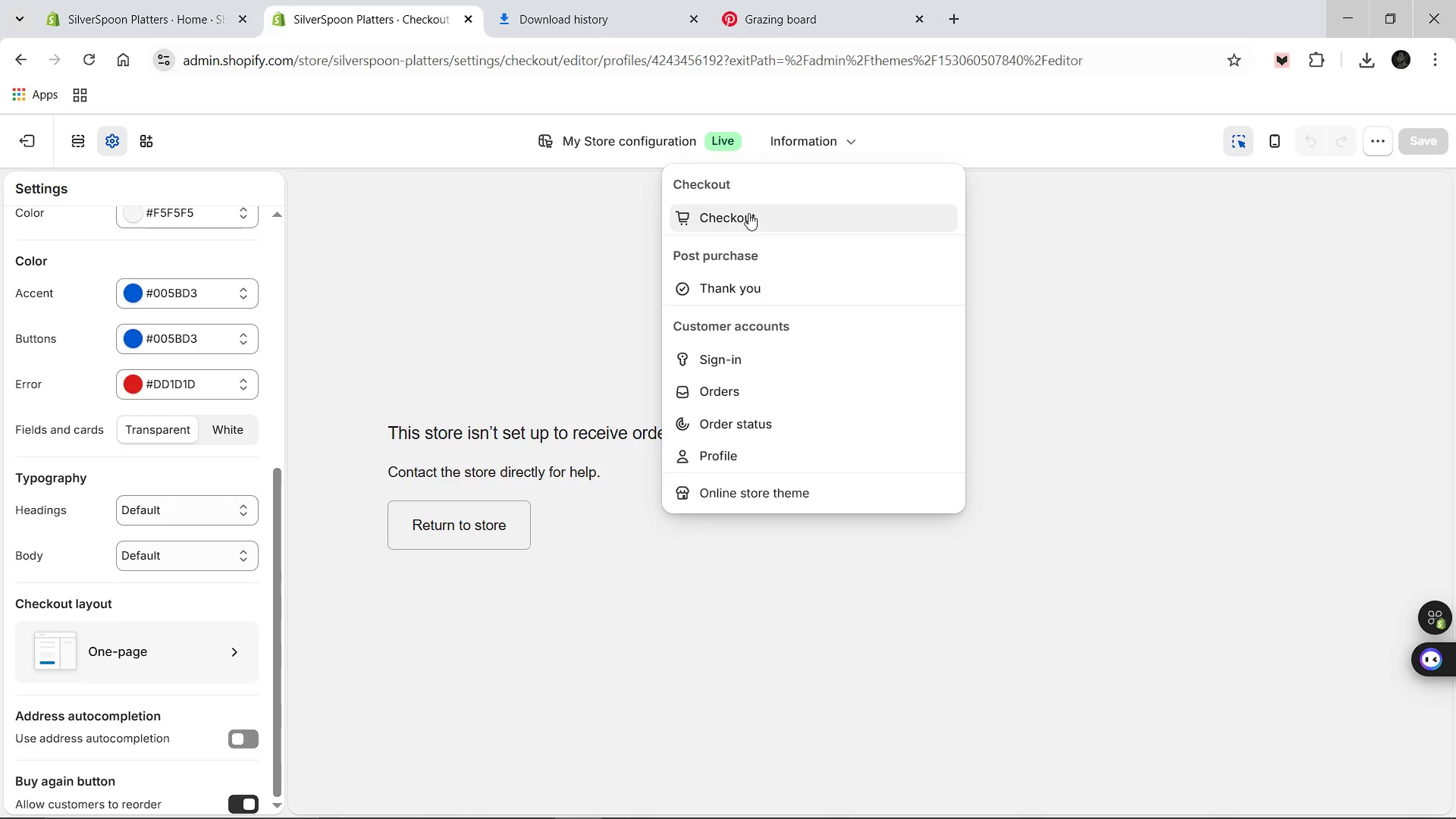 
left_click([748, 213])
 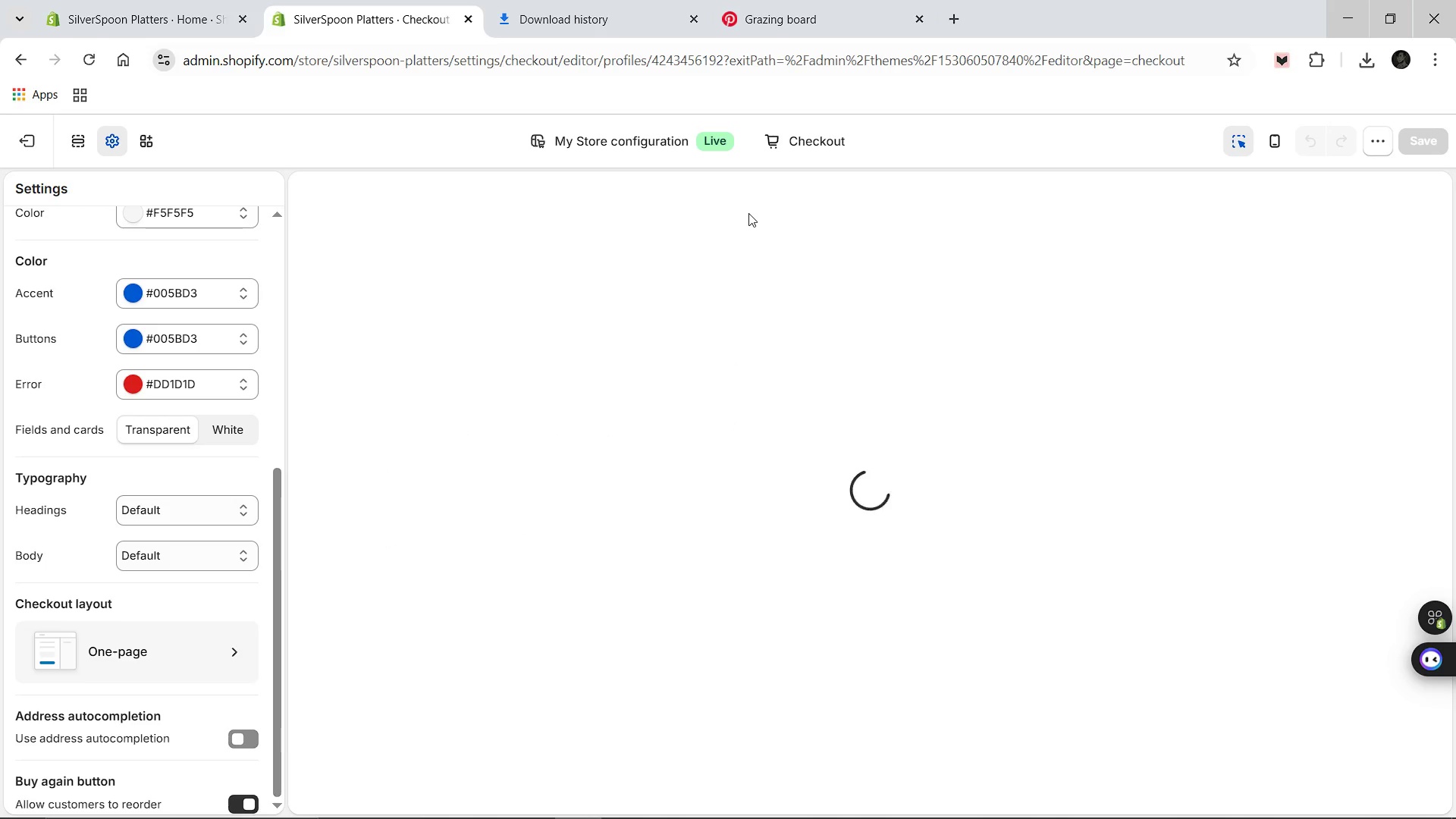 
wait(8.16)
 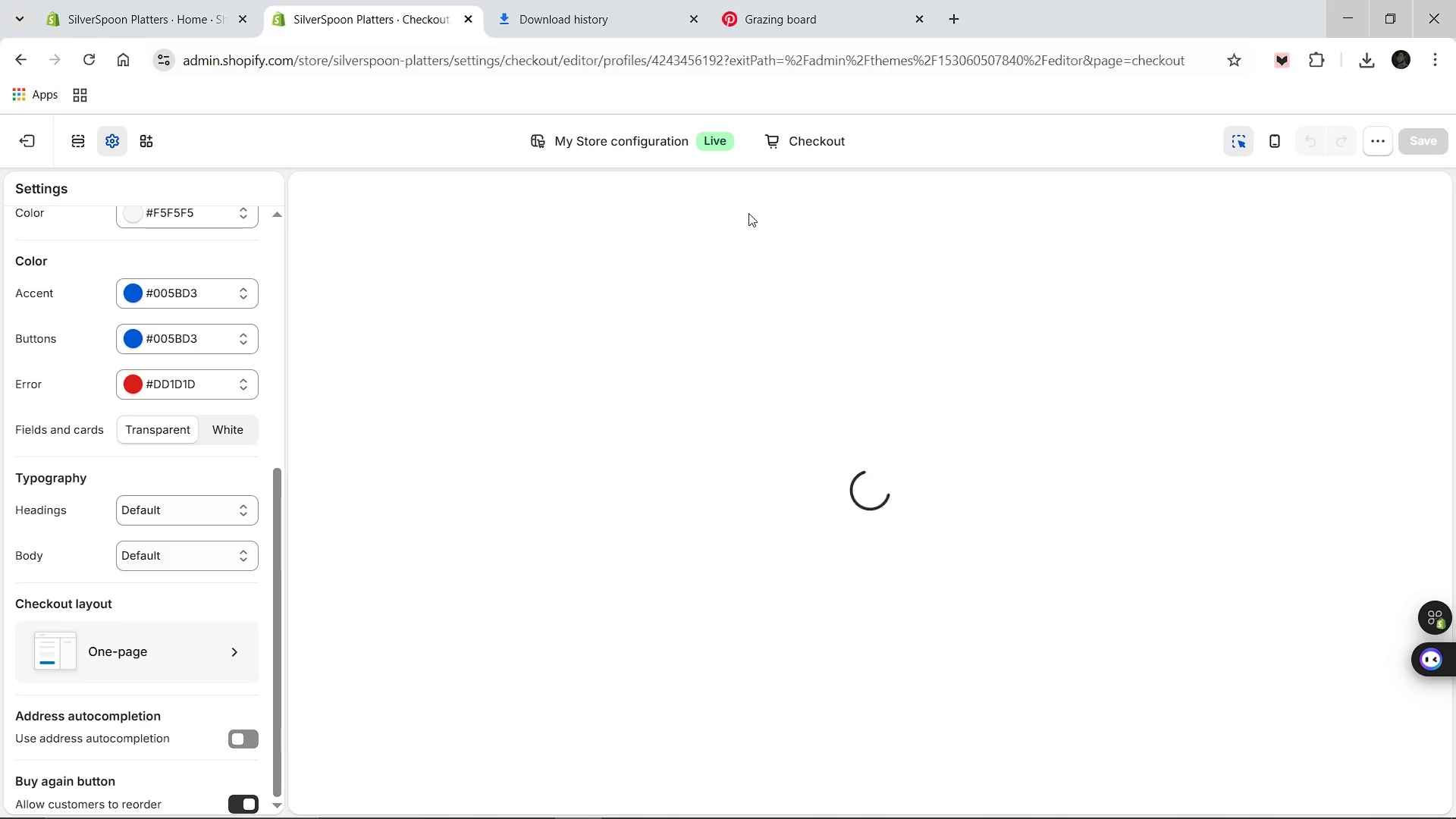 
scroll: coordinate [203, 425], scroll_direction: up, amount: 10.0
 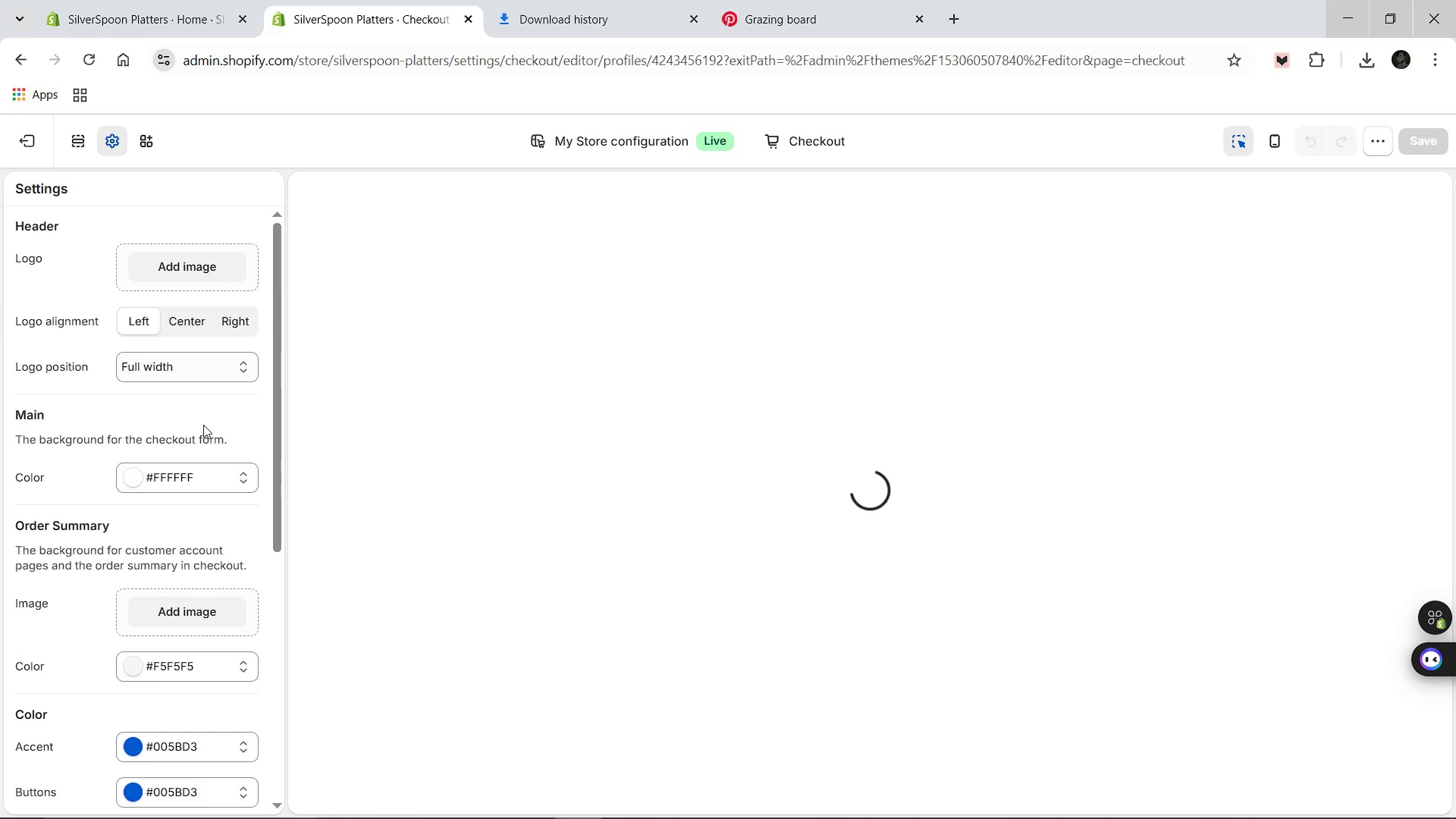 
wait(7.81)
 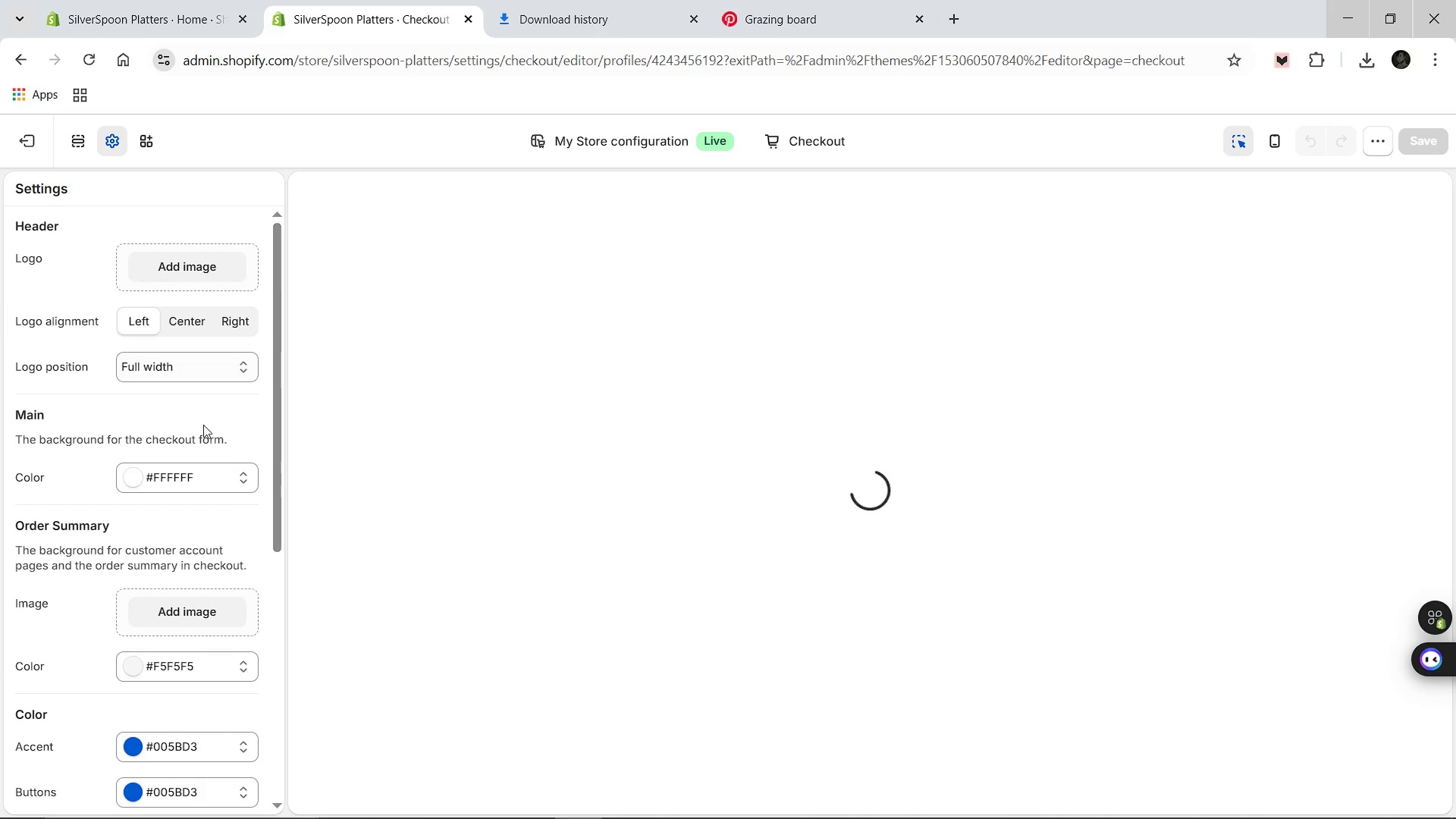 
left_click([792, 145])
 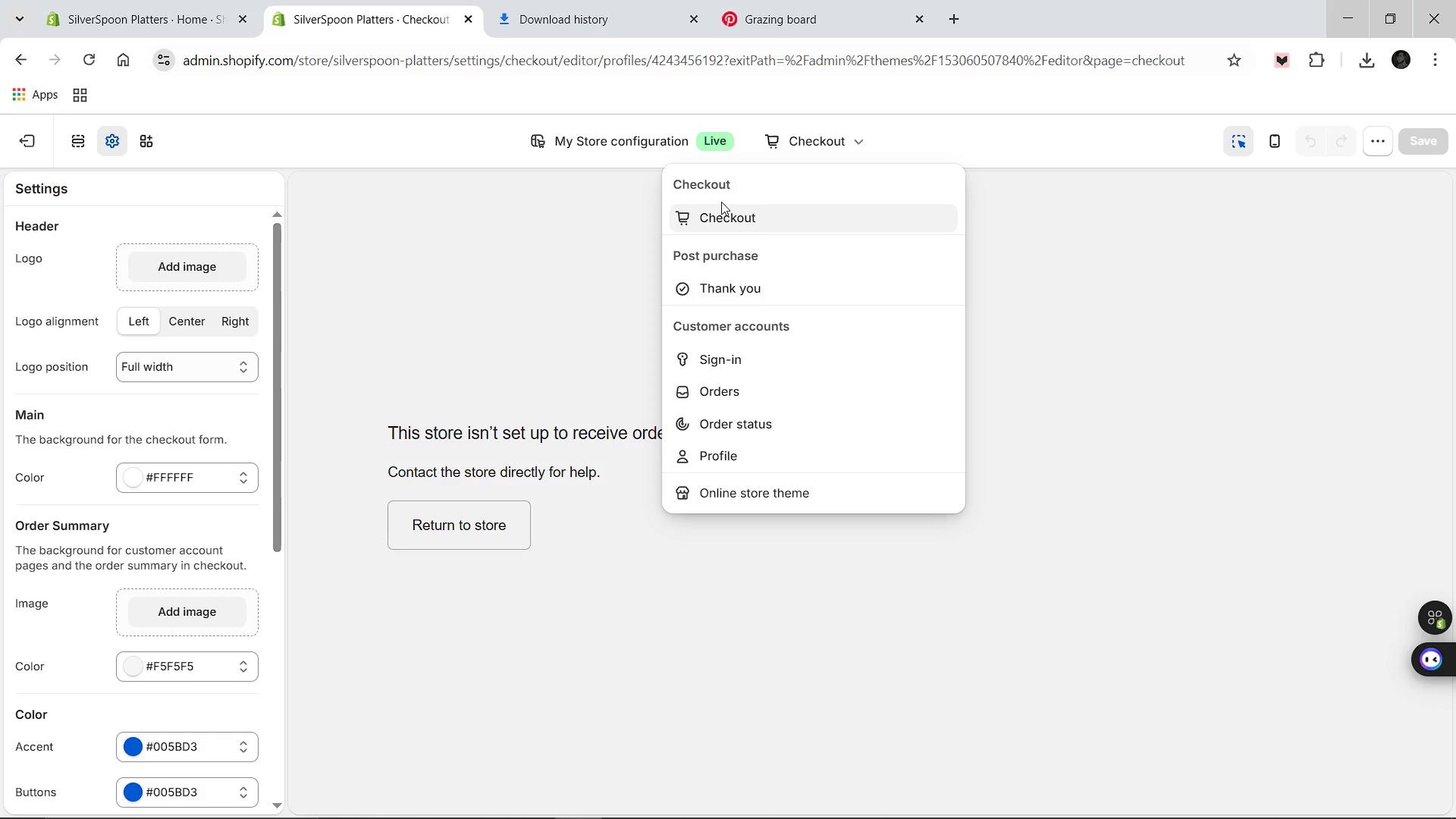 
left_click([782, 143])
 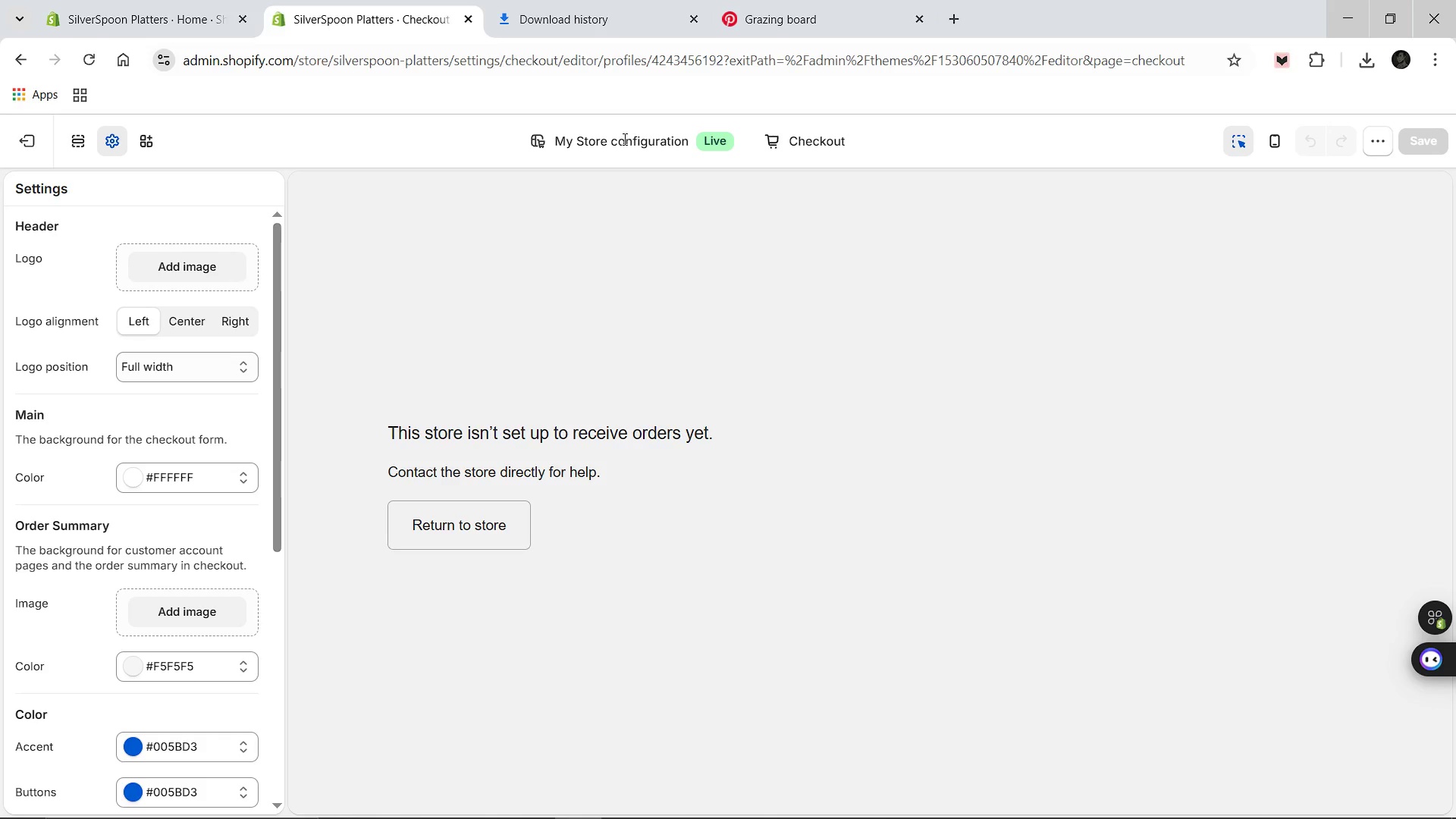 
left_click([623, 139])
 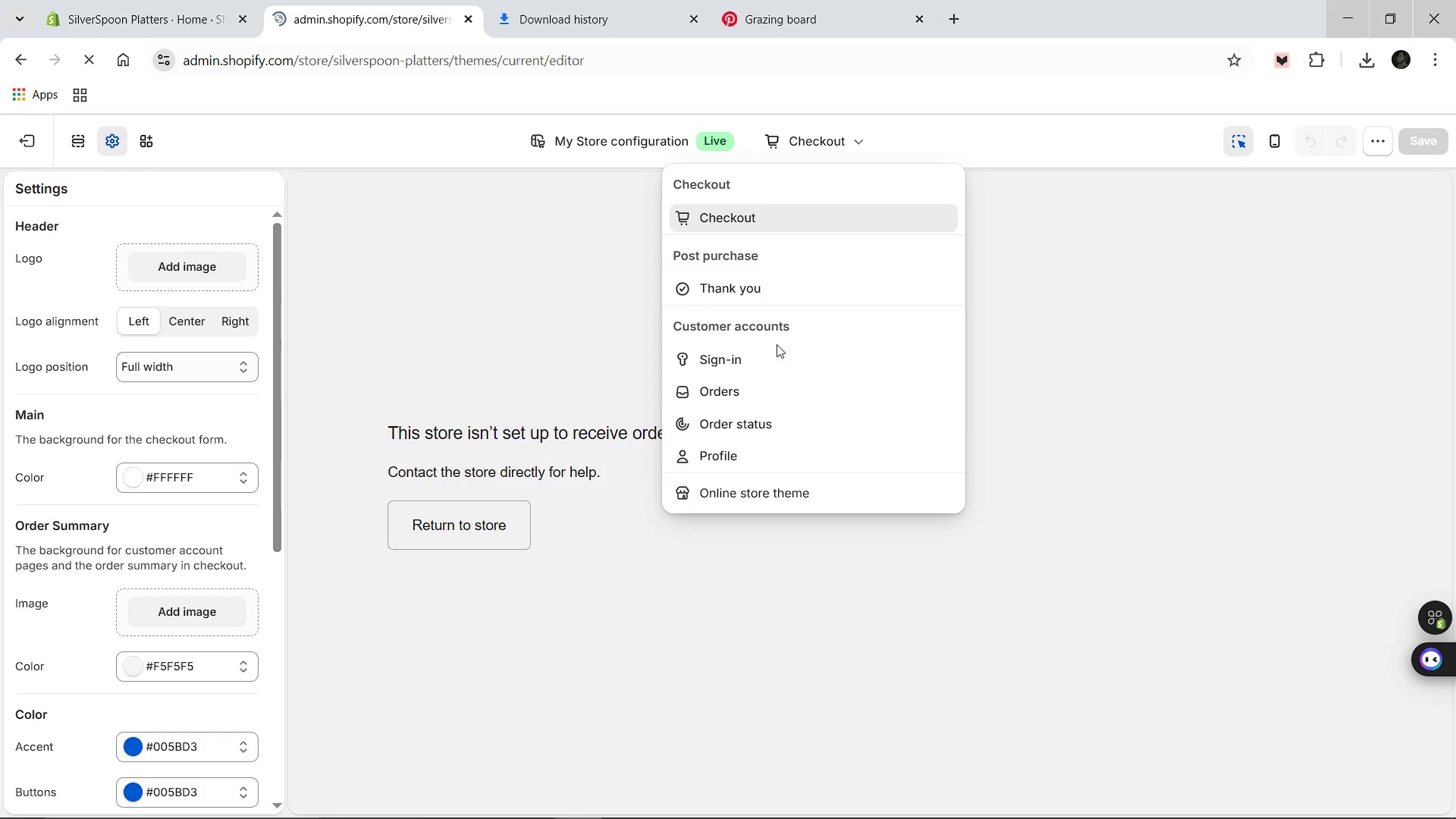 
wait(9.01)
 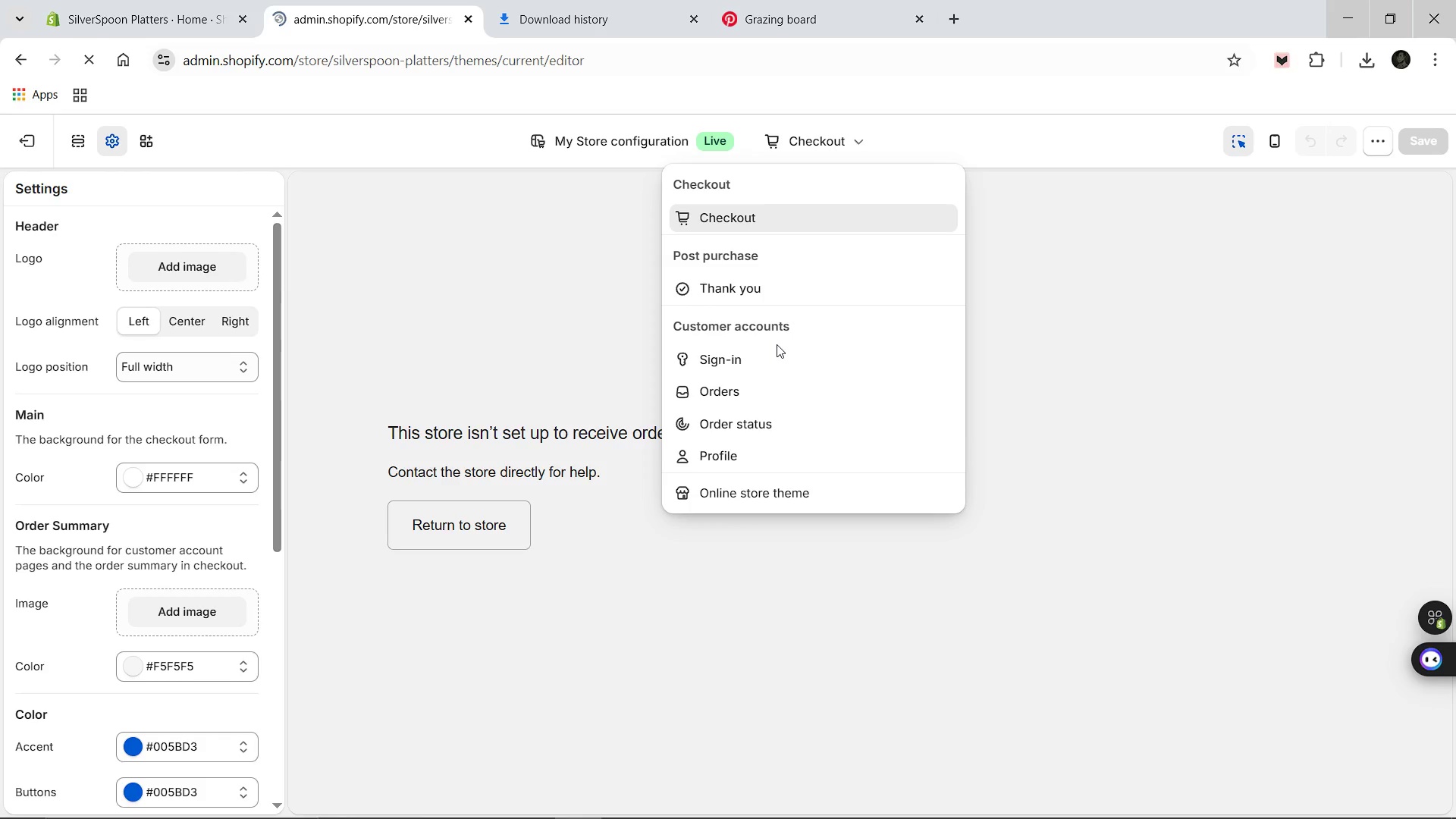 
mouse_move([864, 275])
 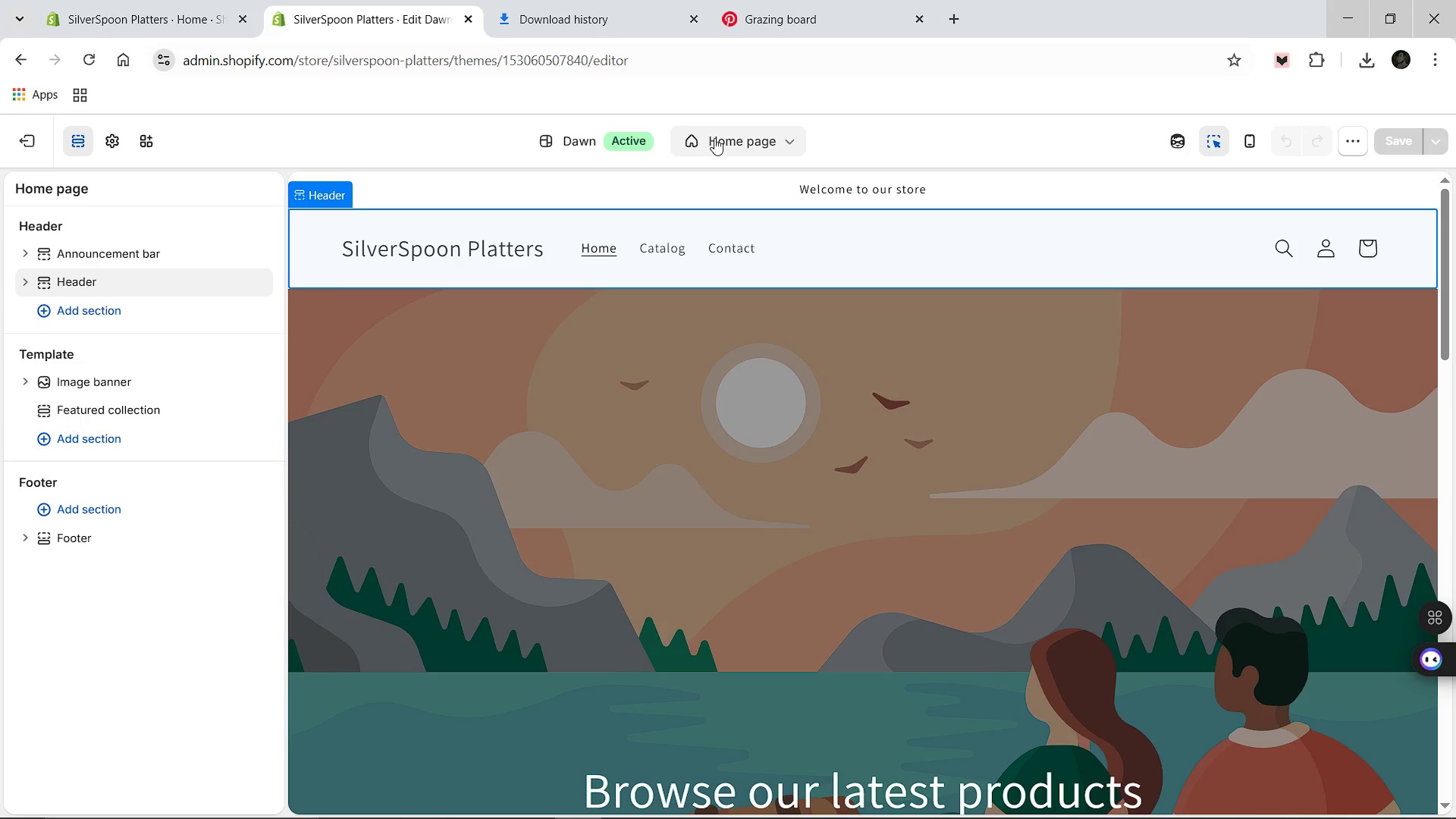 
left_click([714, 138])
 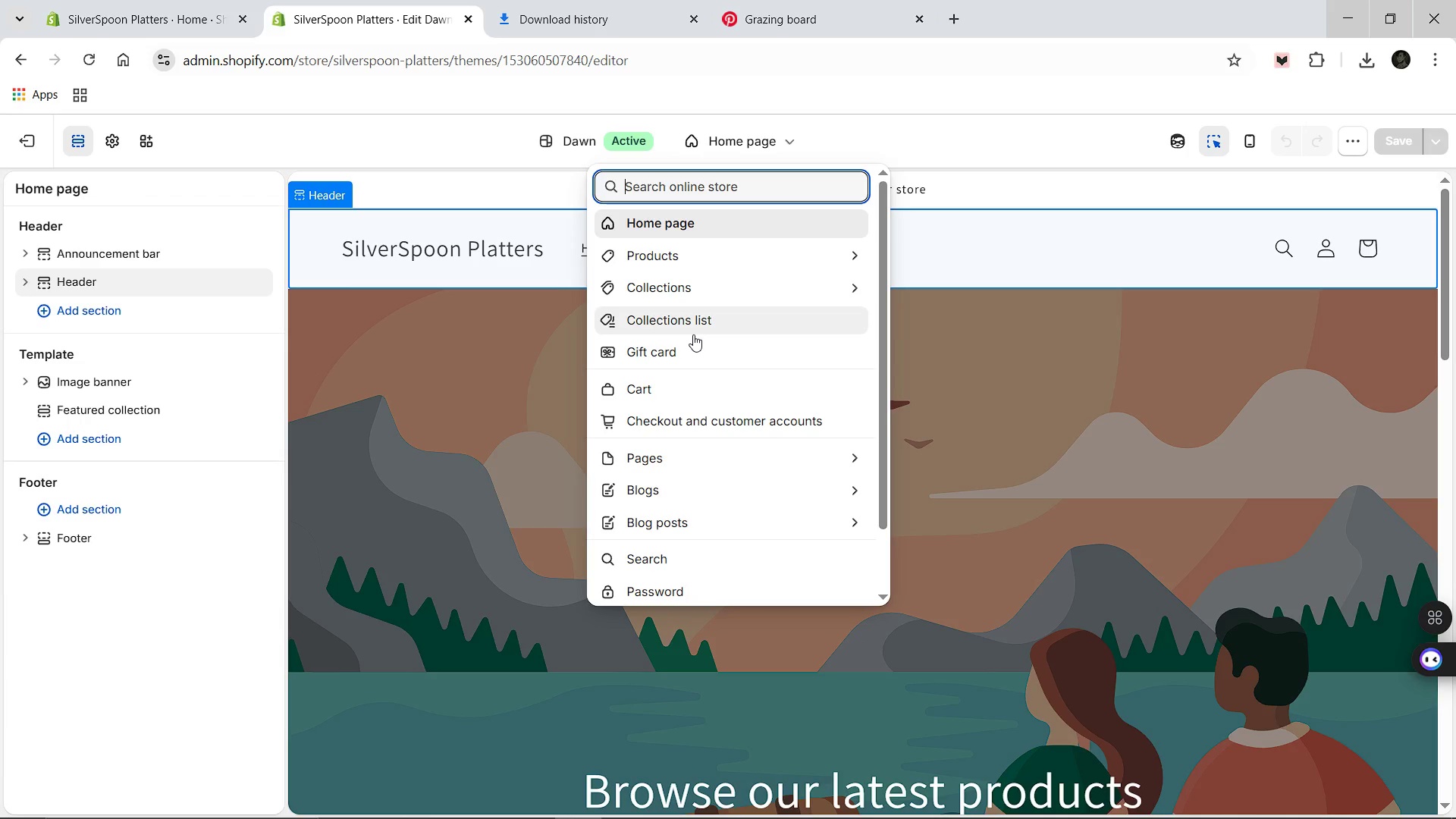 
scroll: coordinate [683, 425], scroll_direction: down, amount: 2.0
 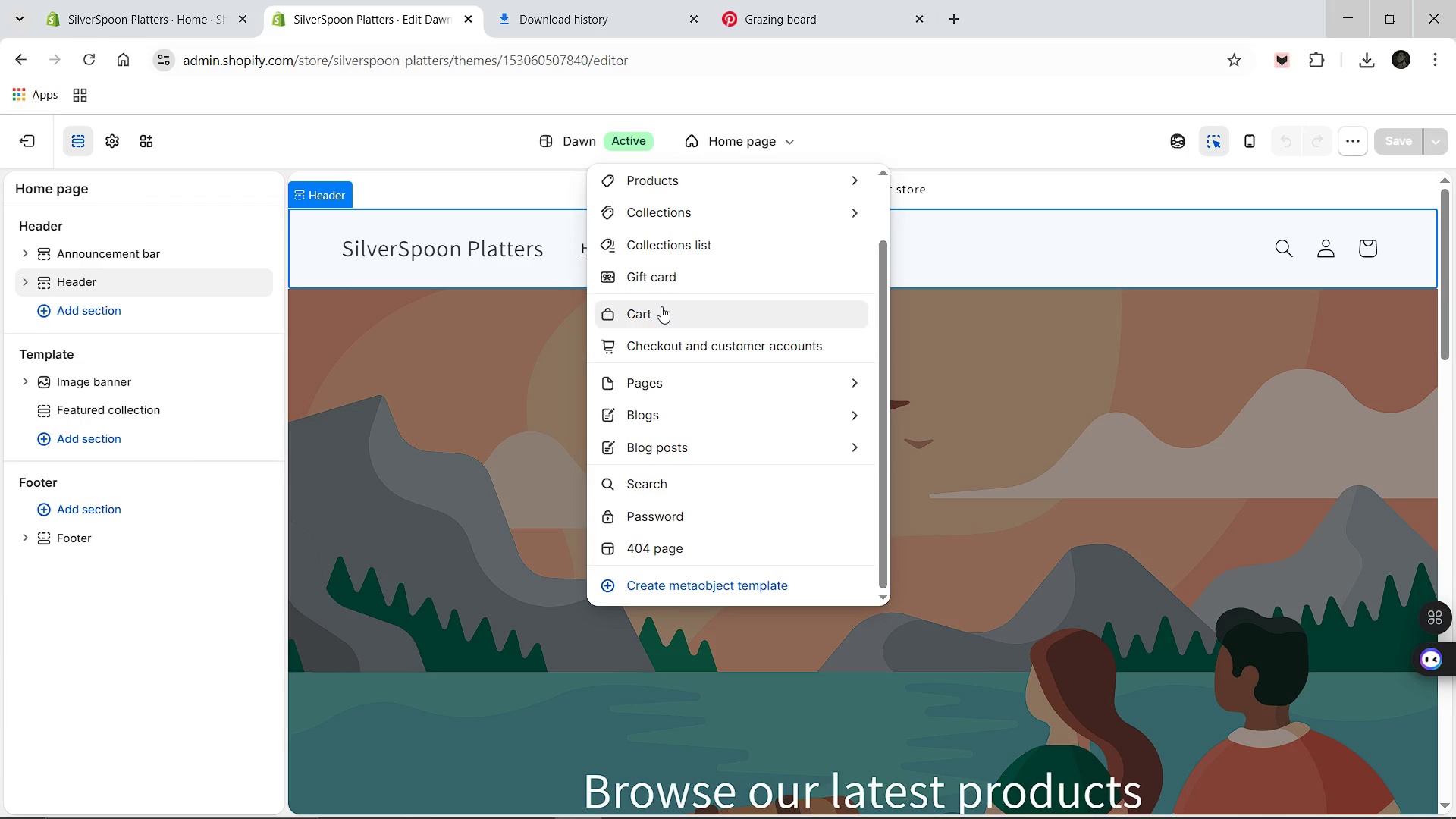 
left_click([661, 306])
 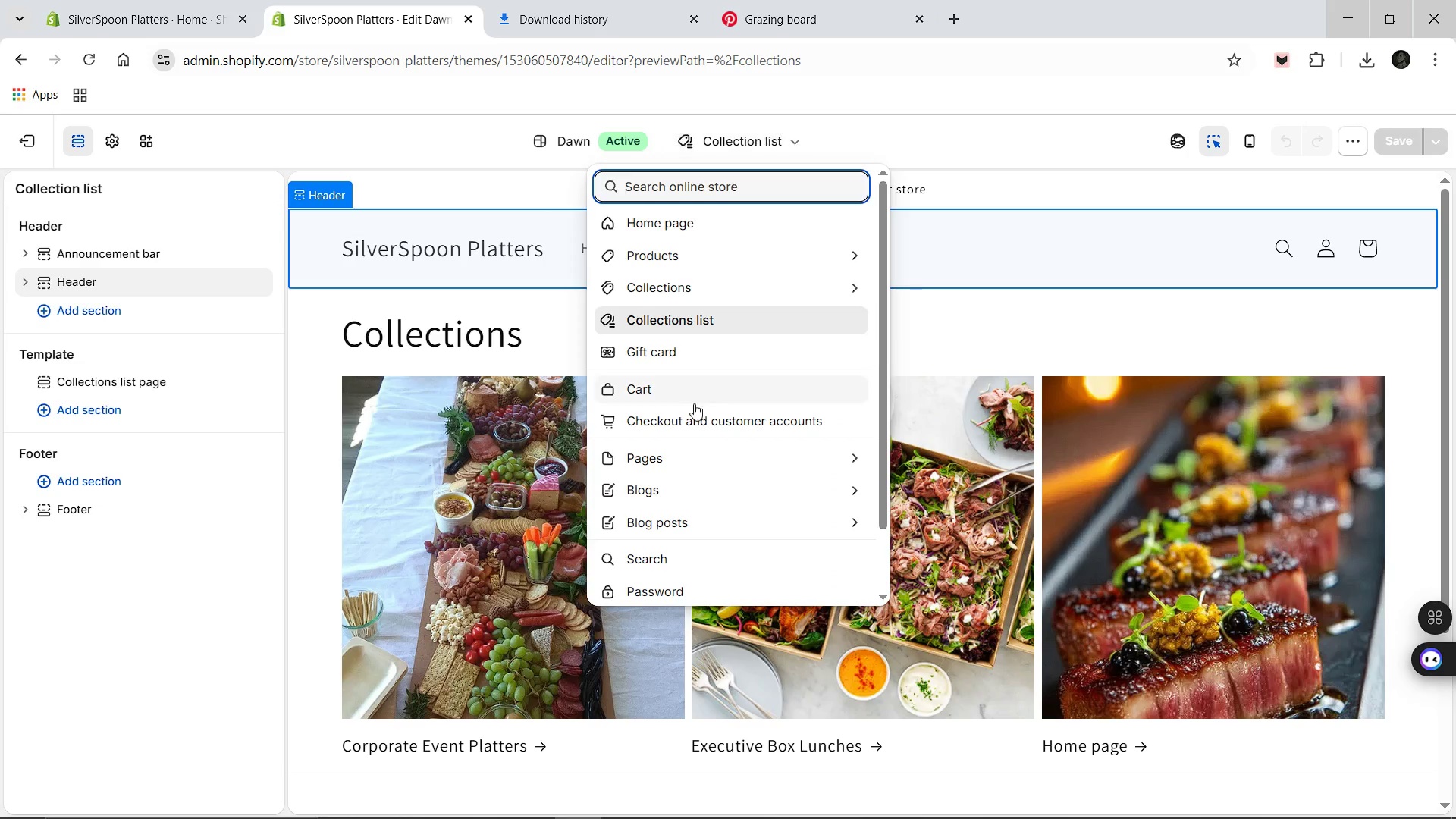 
wait(7.72)
 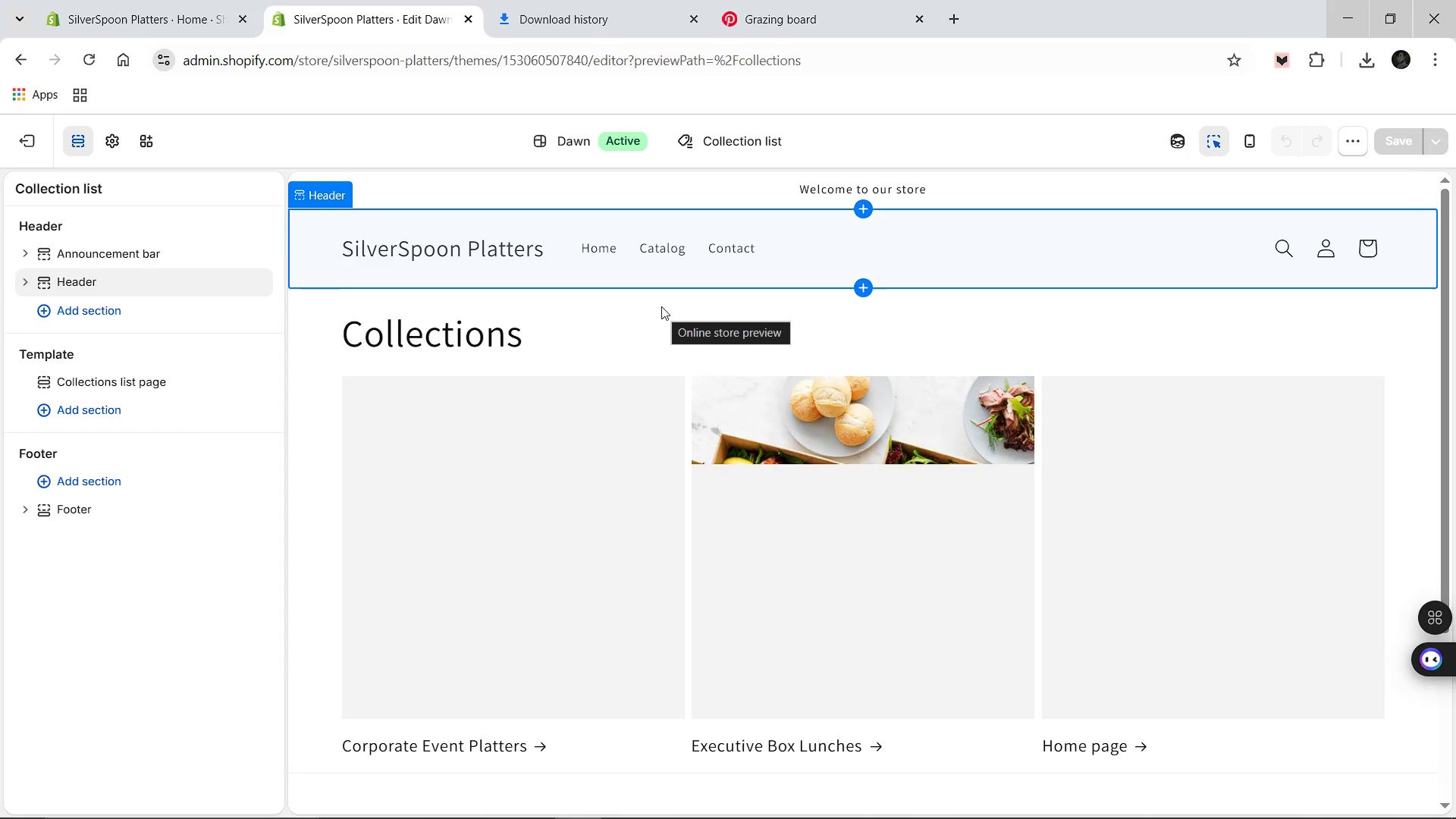 
left_click([641, 397])
 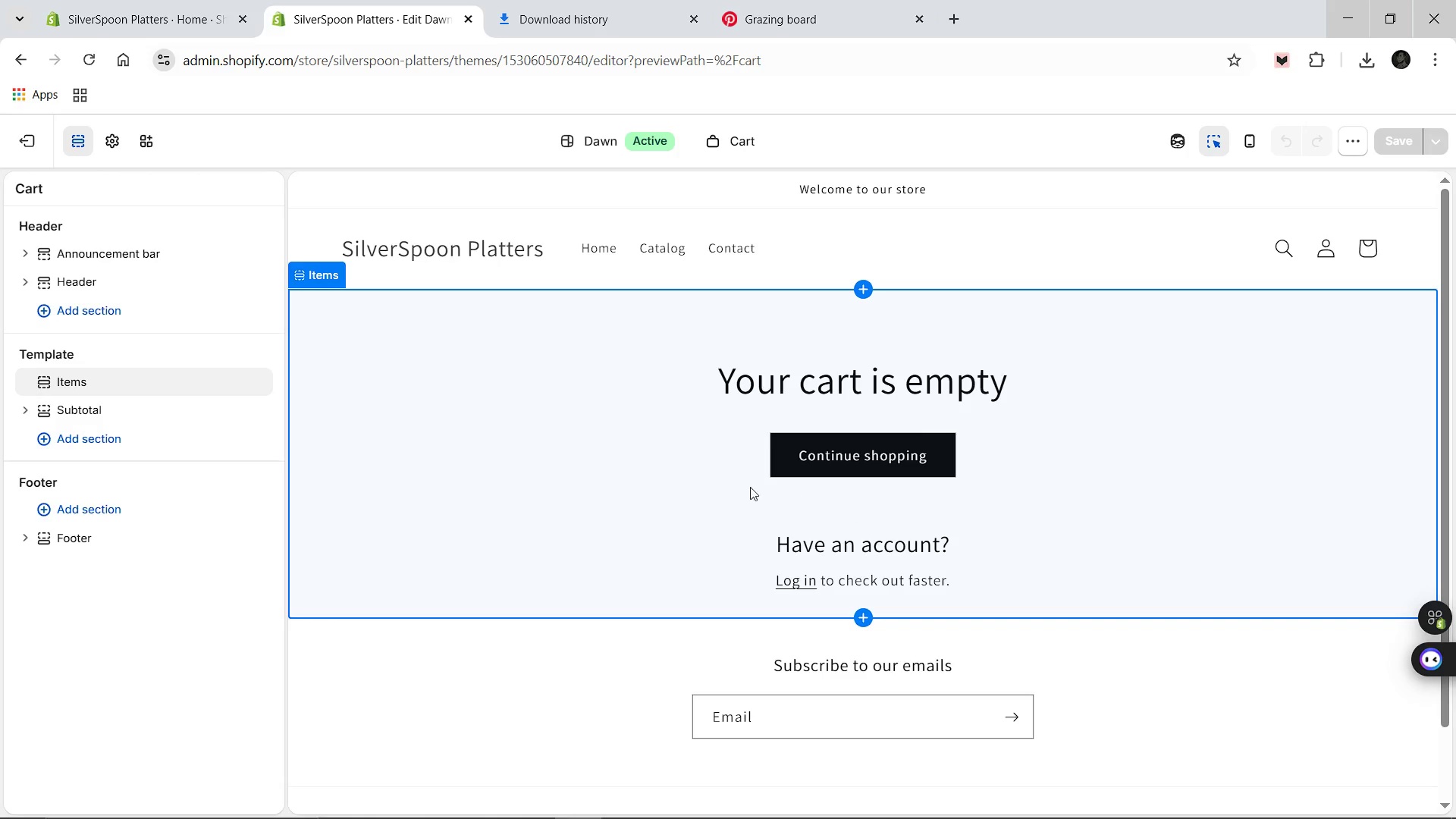 
wait(14.92)
 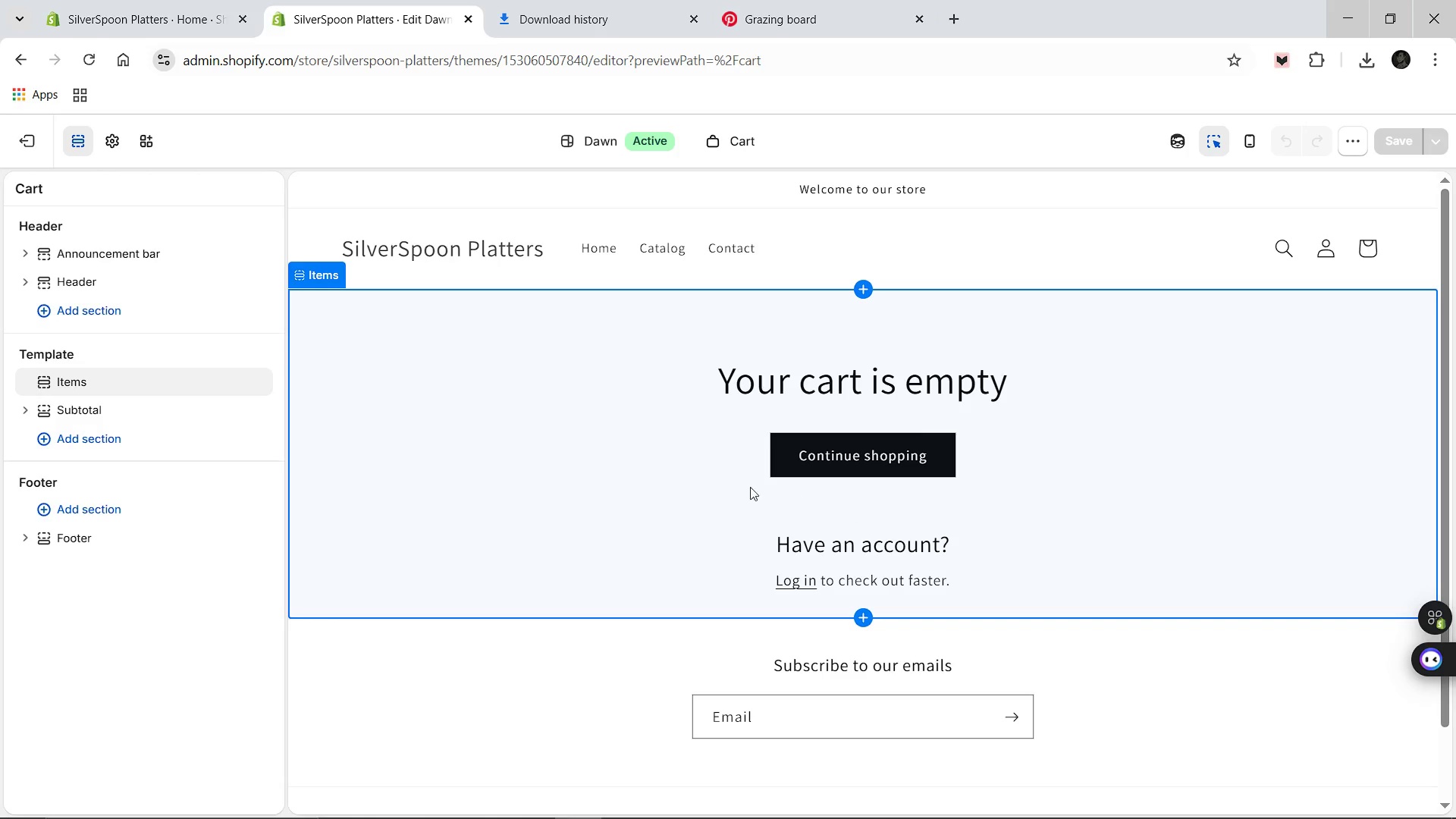 
left_click([24, 415])
 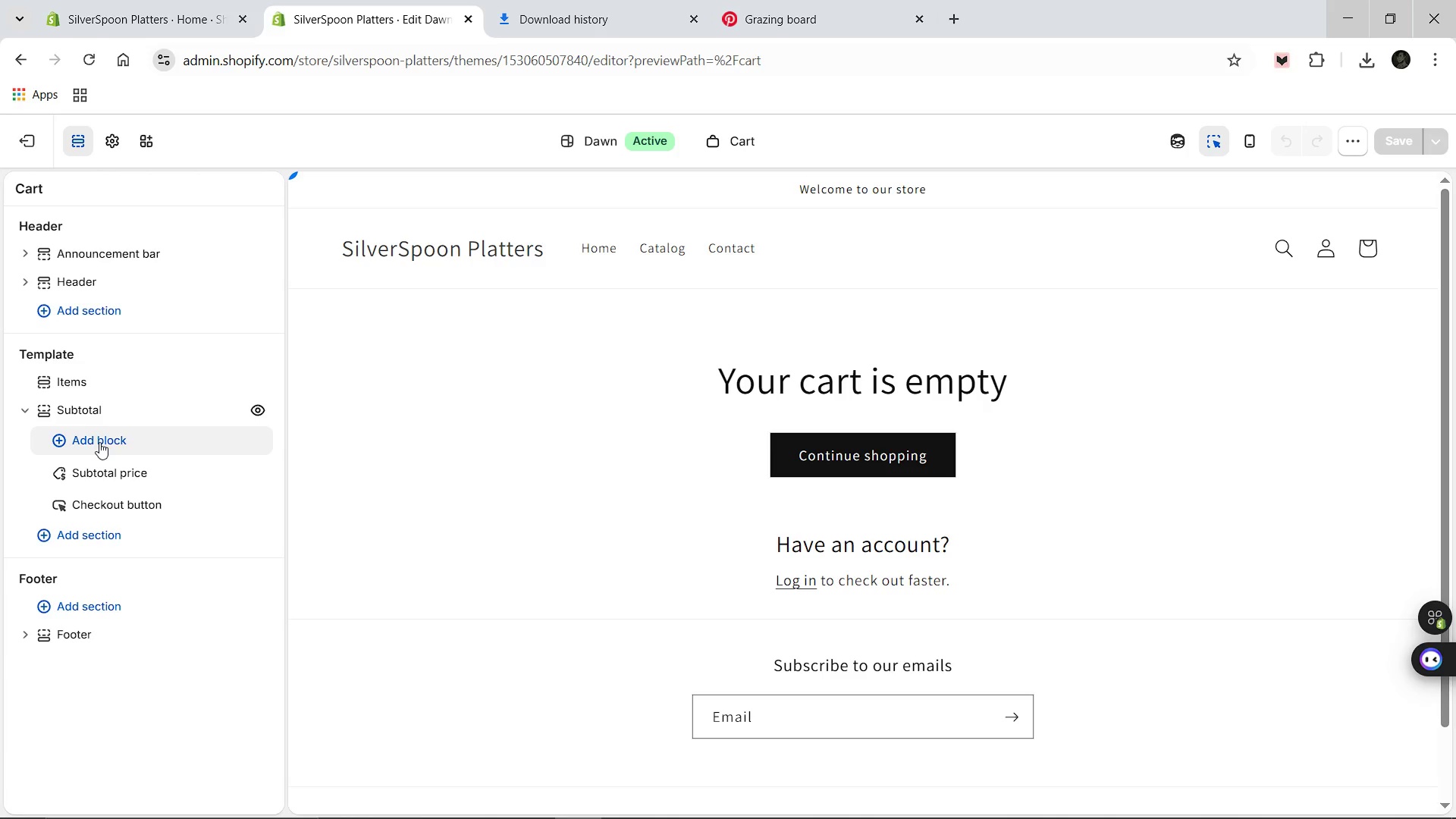 
wait(7.48)
 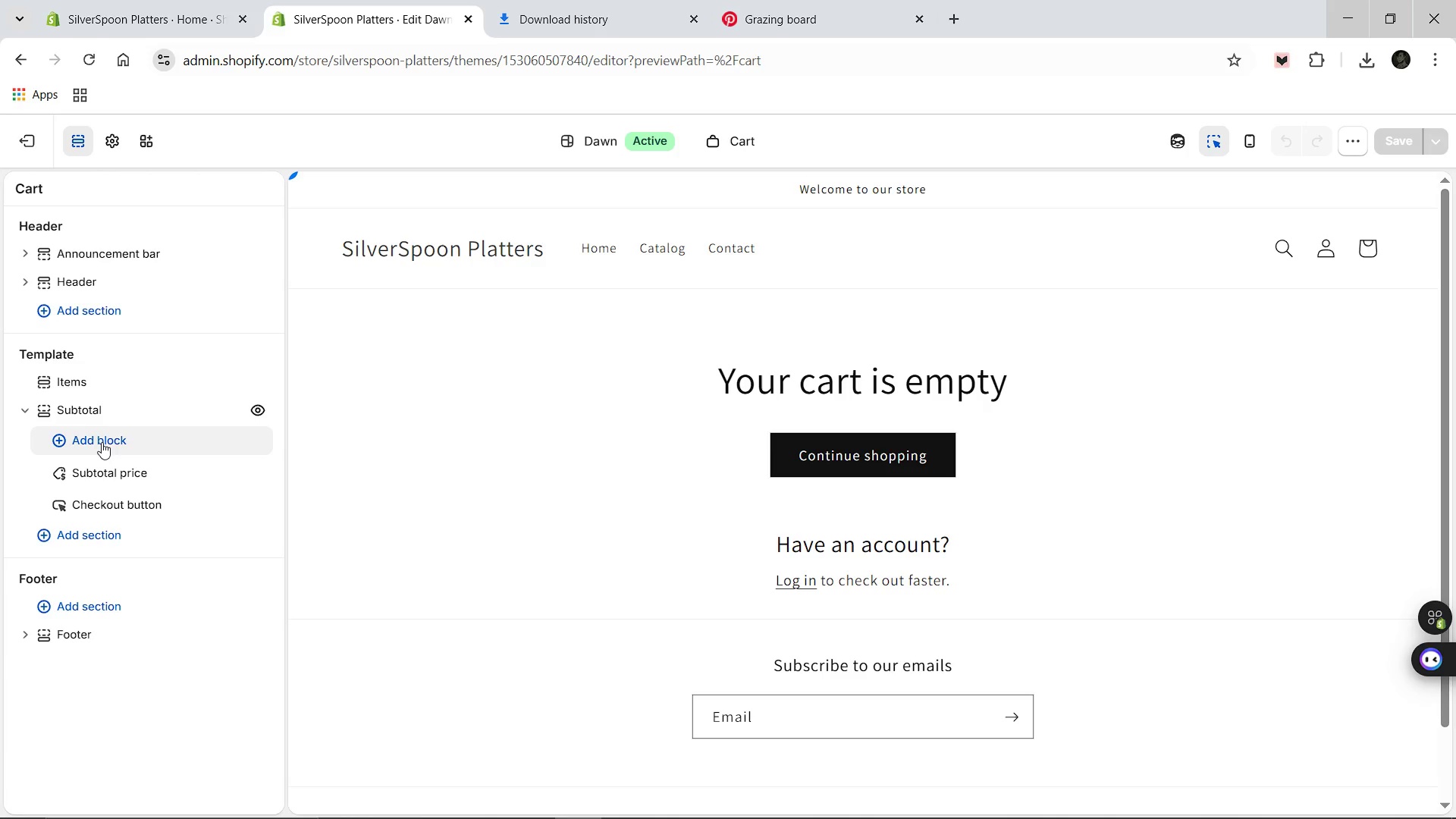 
left_click([99, 442])
 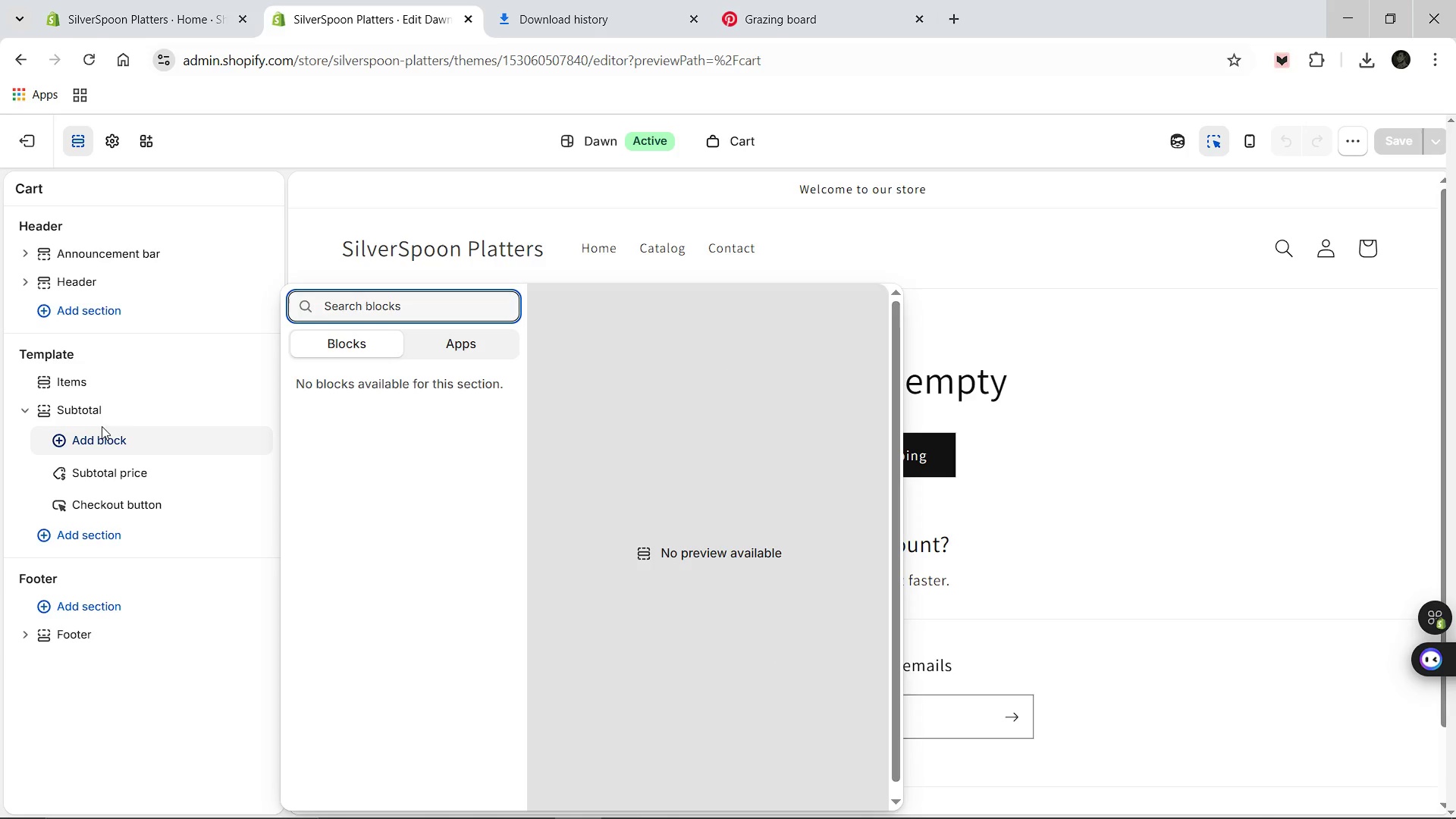 
left_click([80, 406])
 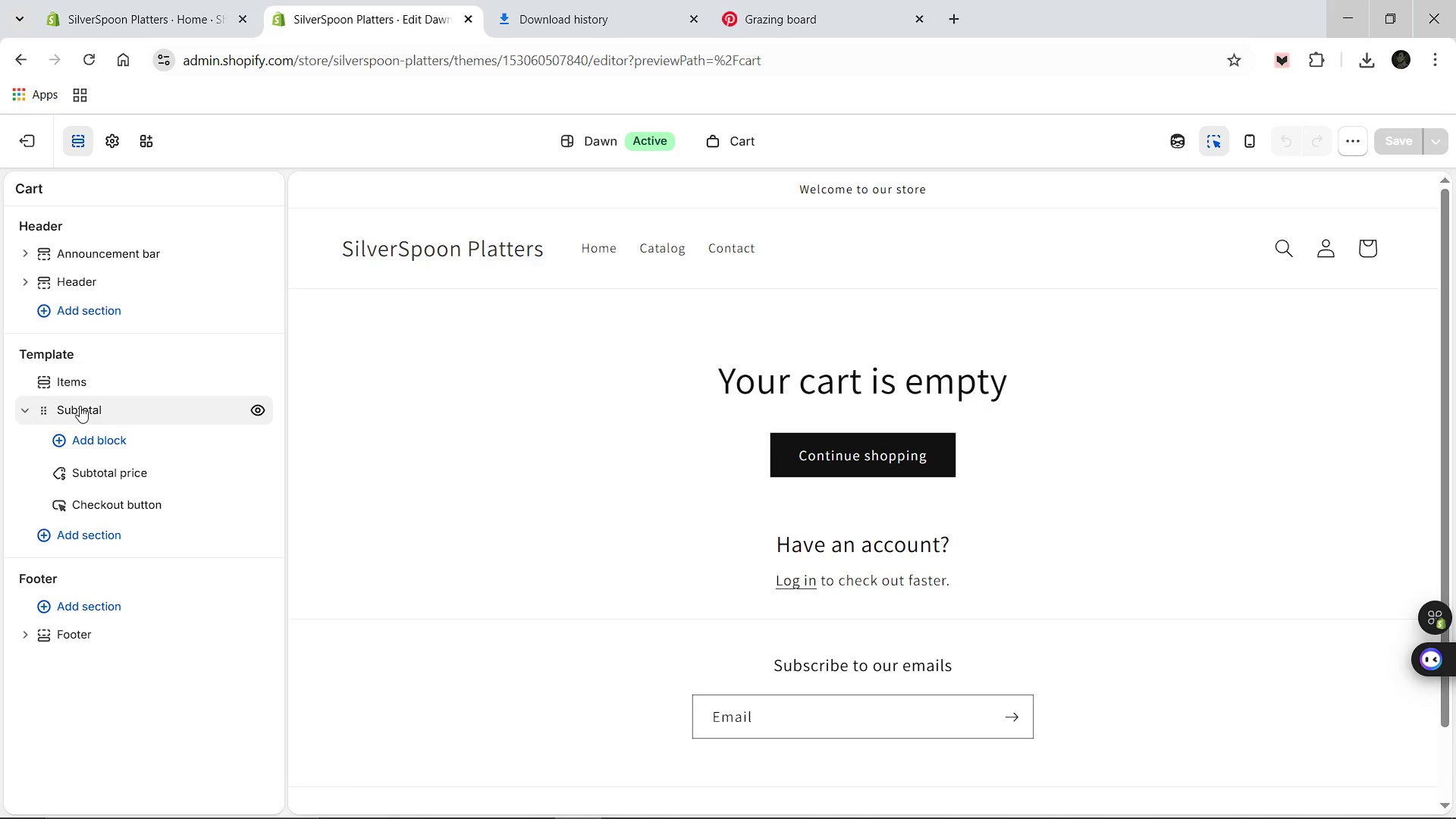 
left_click([80, 406])
 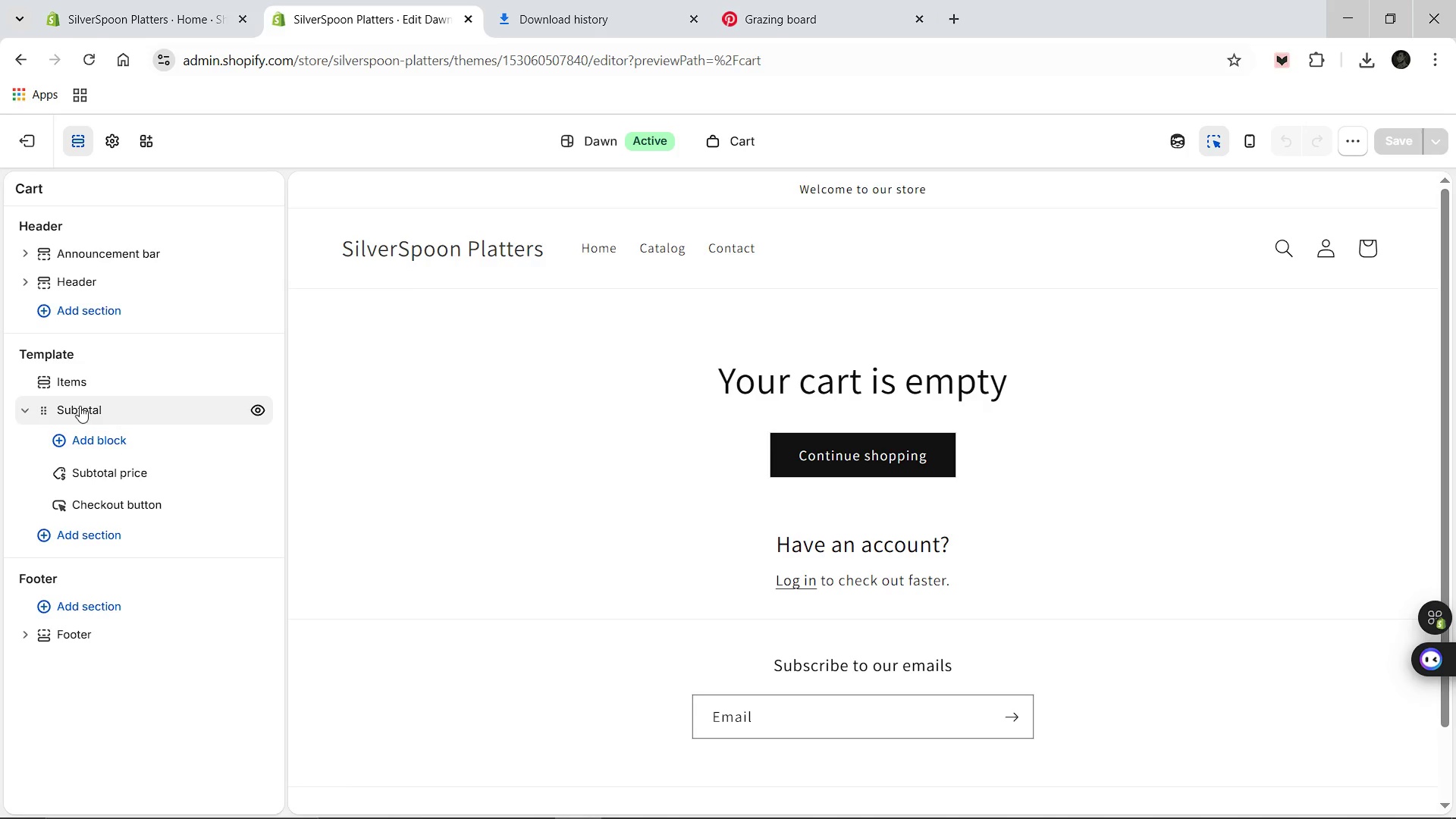 
left_click([80, 406])
 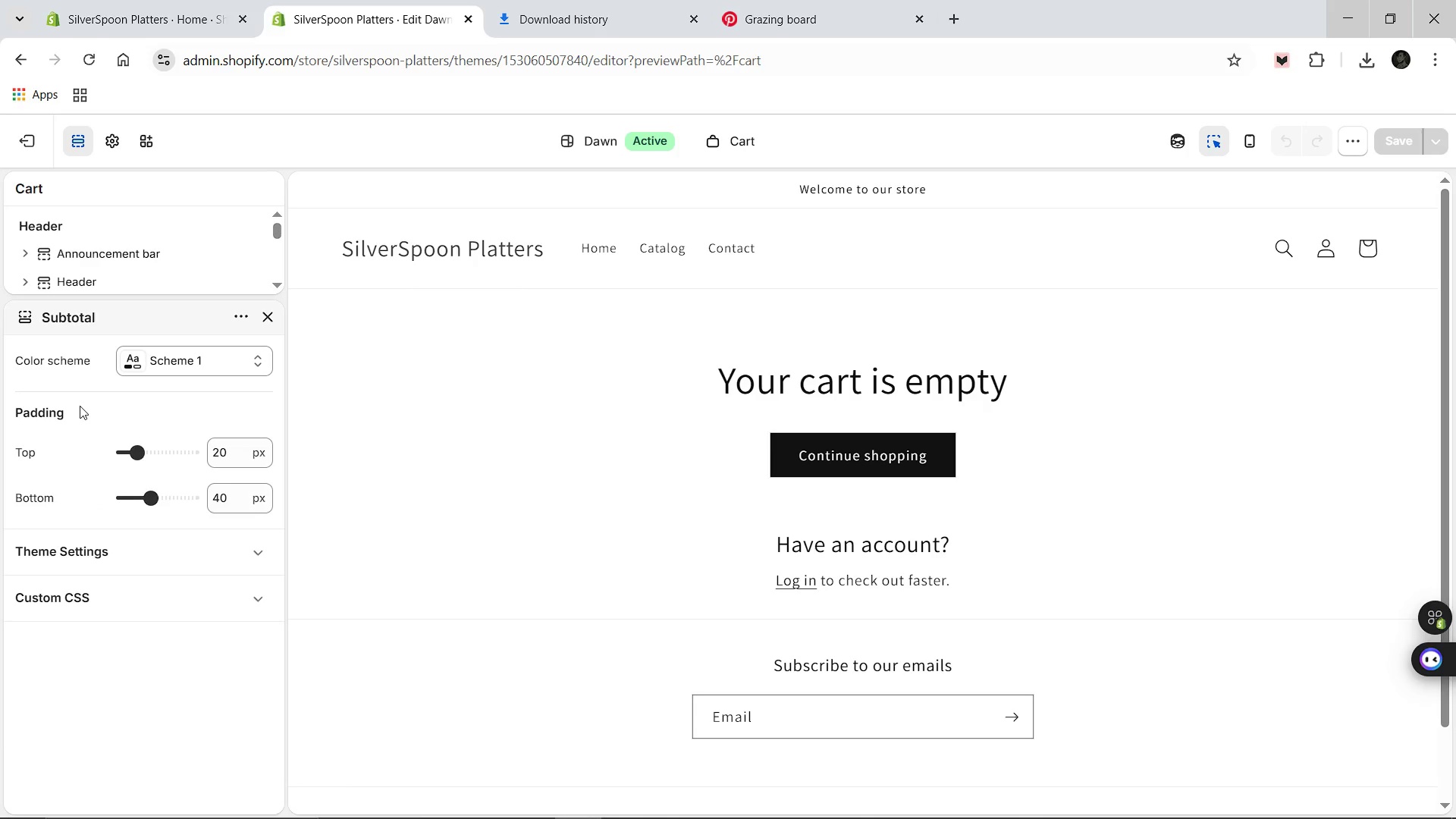 
wait(10.77)
 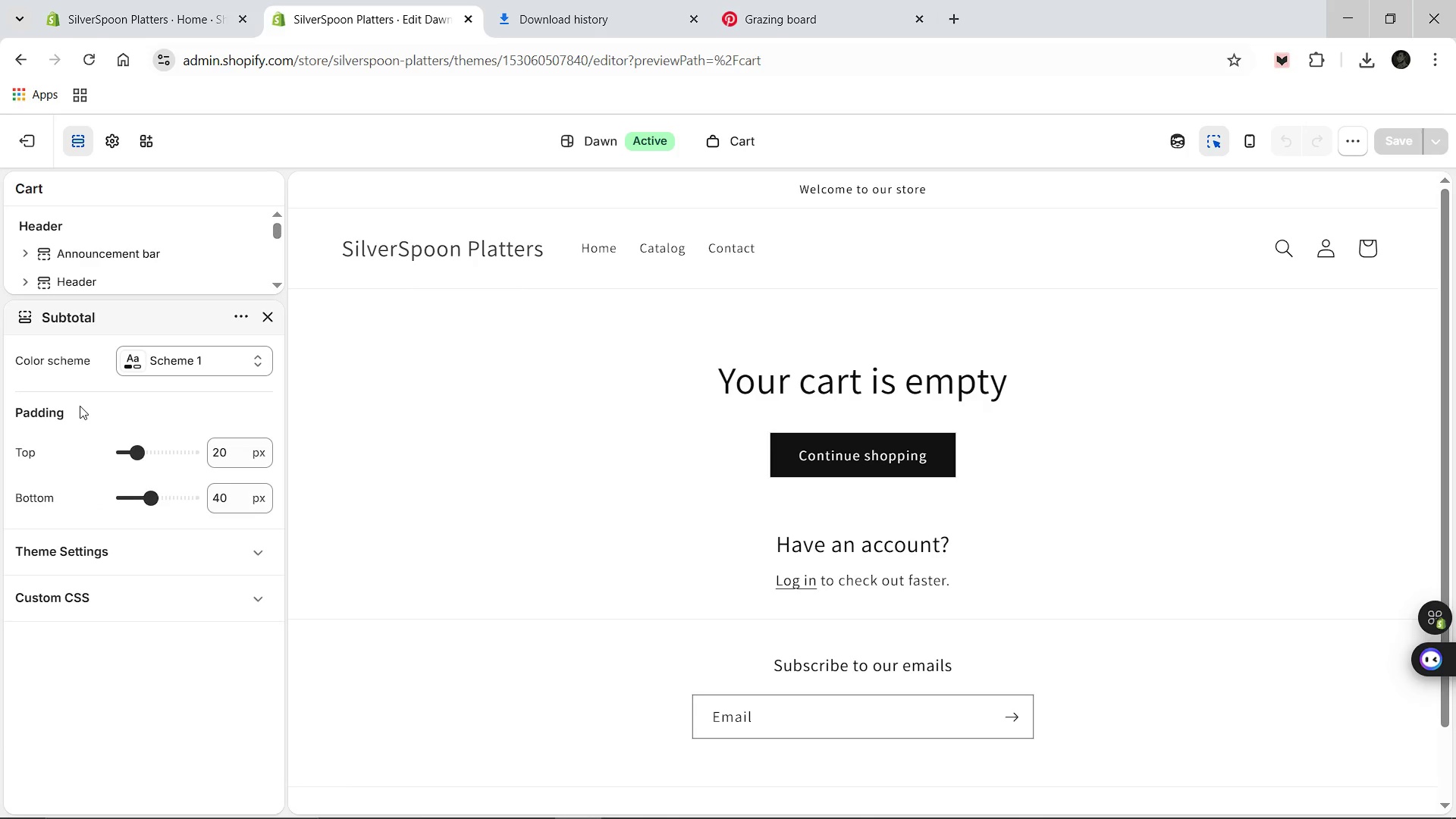 
left_click([264, 316])
 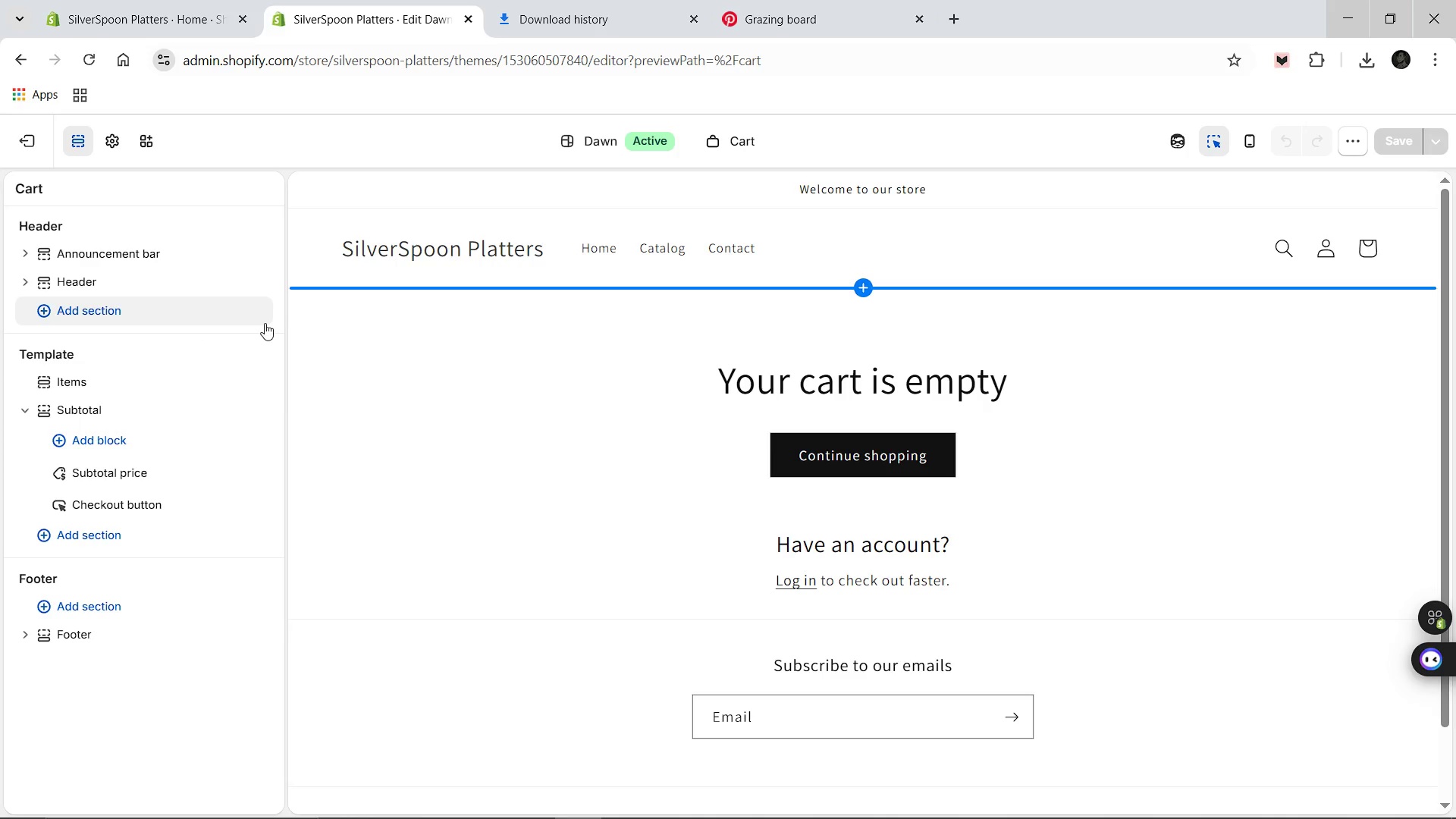 
wait(21.88)
 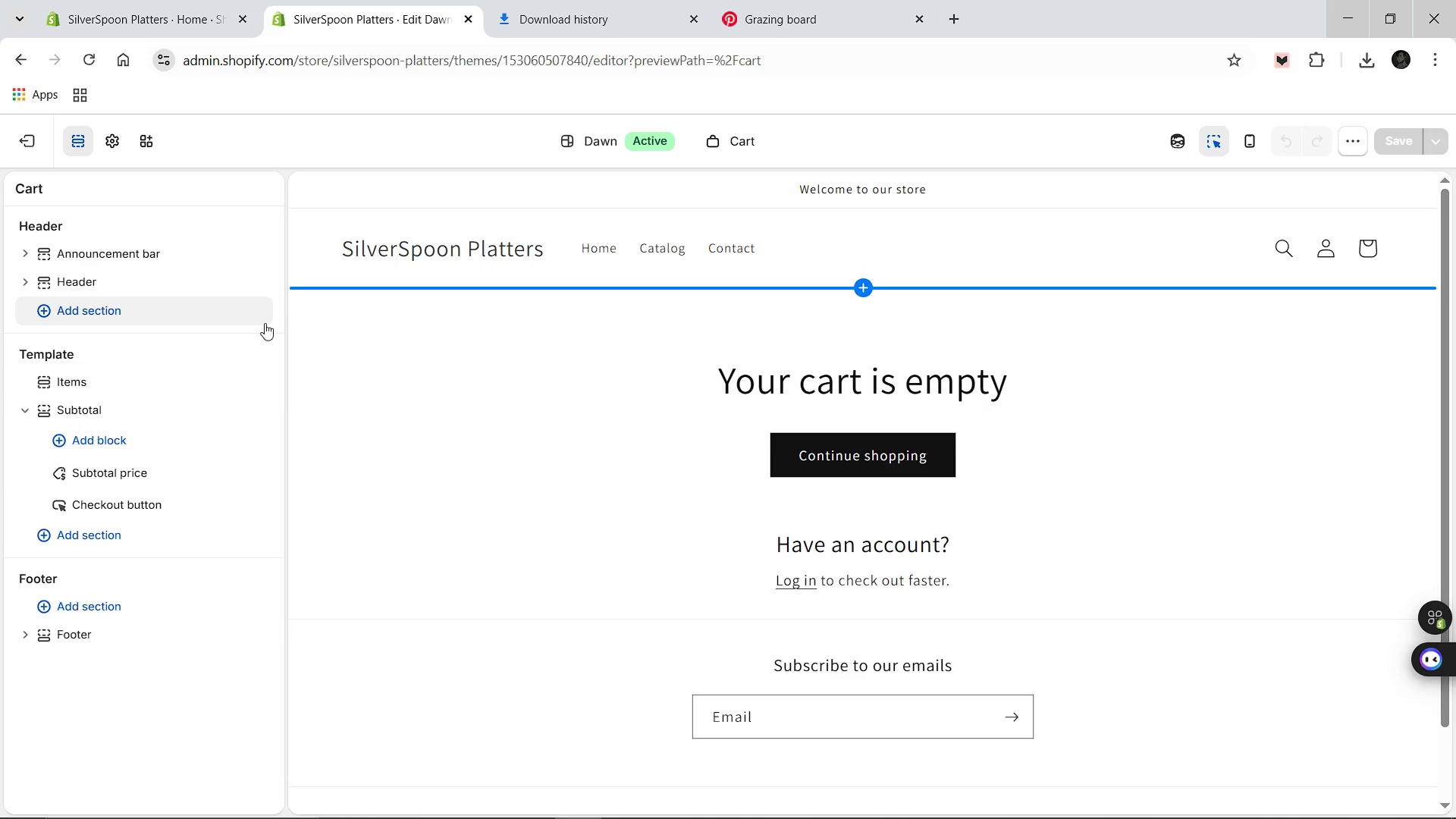 
scroll: coordinate [585, 582], scroll_direction: down, amount: 3.0
 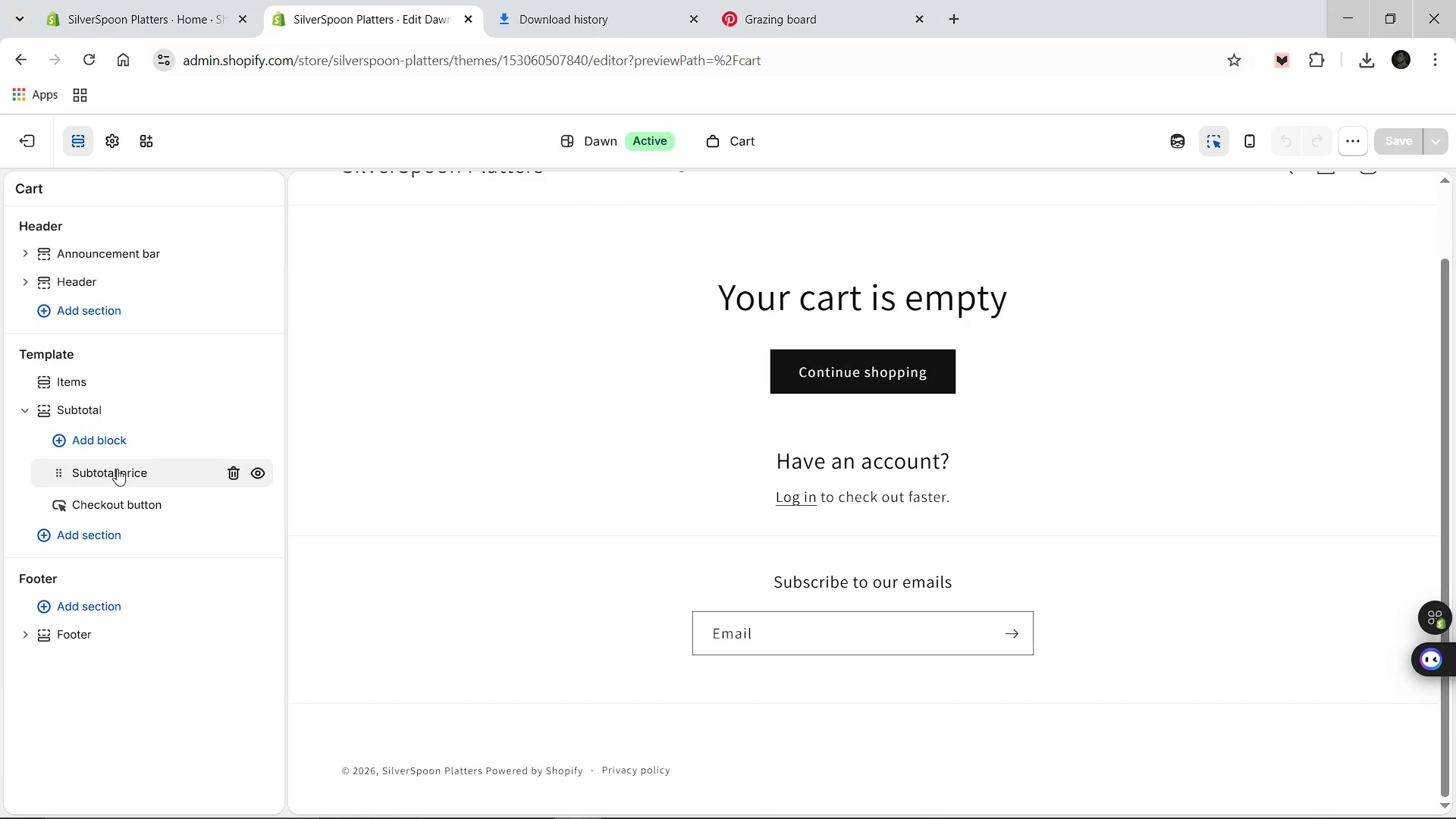 
wait(14.07)
 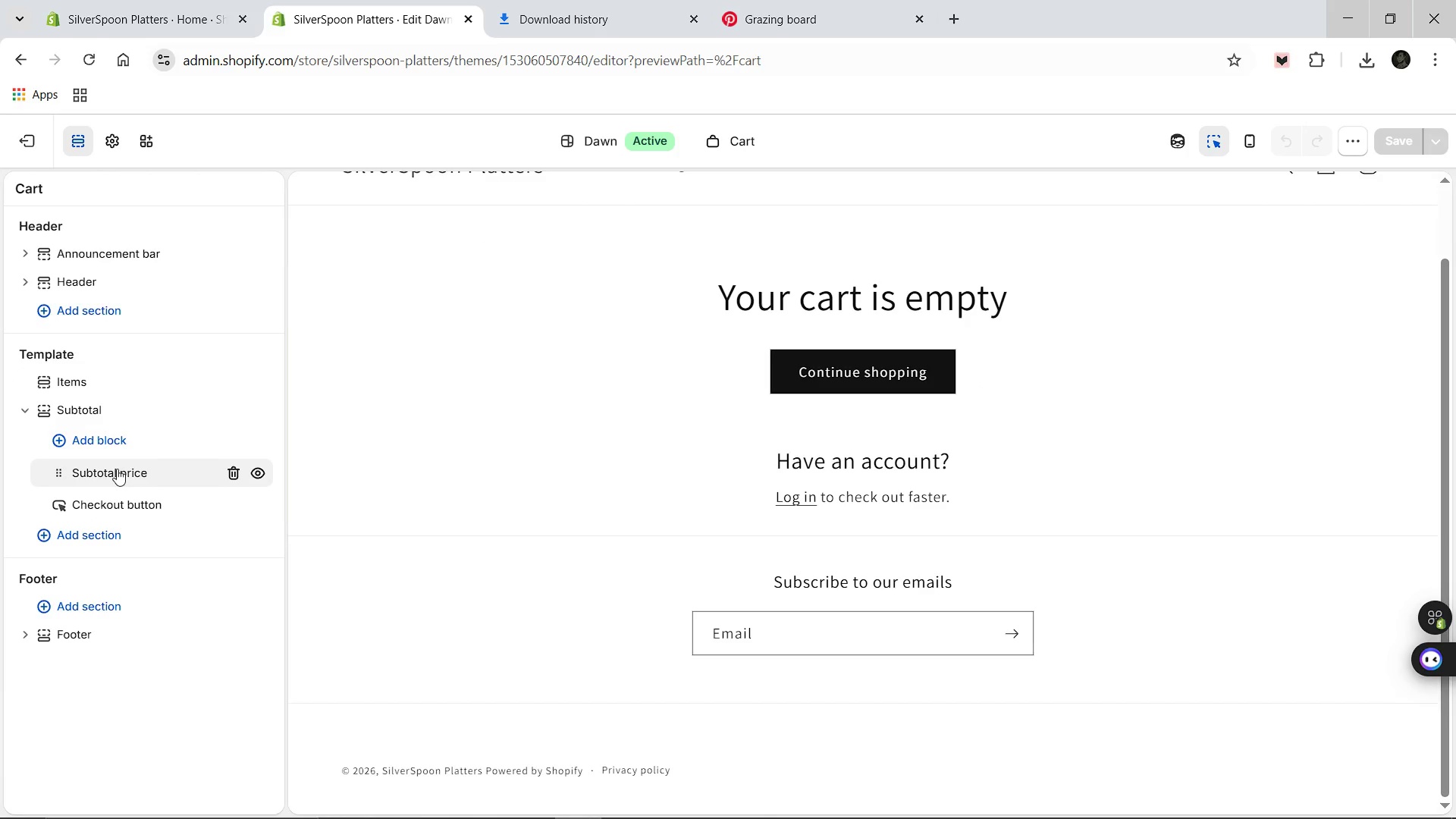 
left_click([73, 384])
 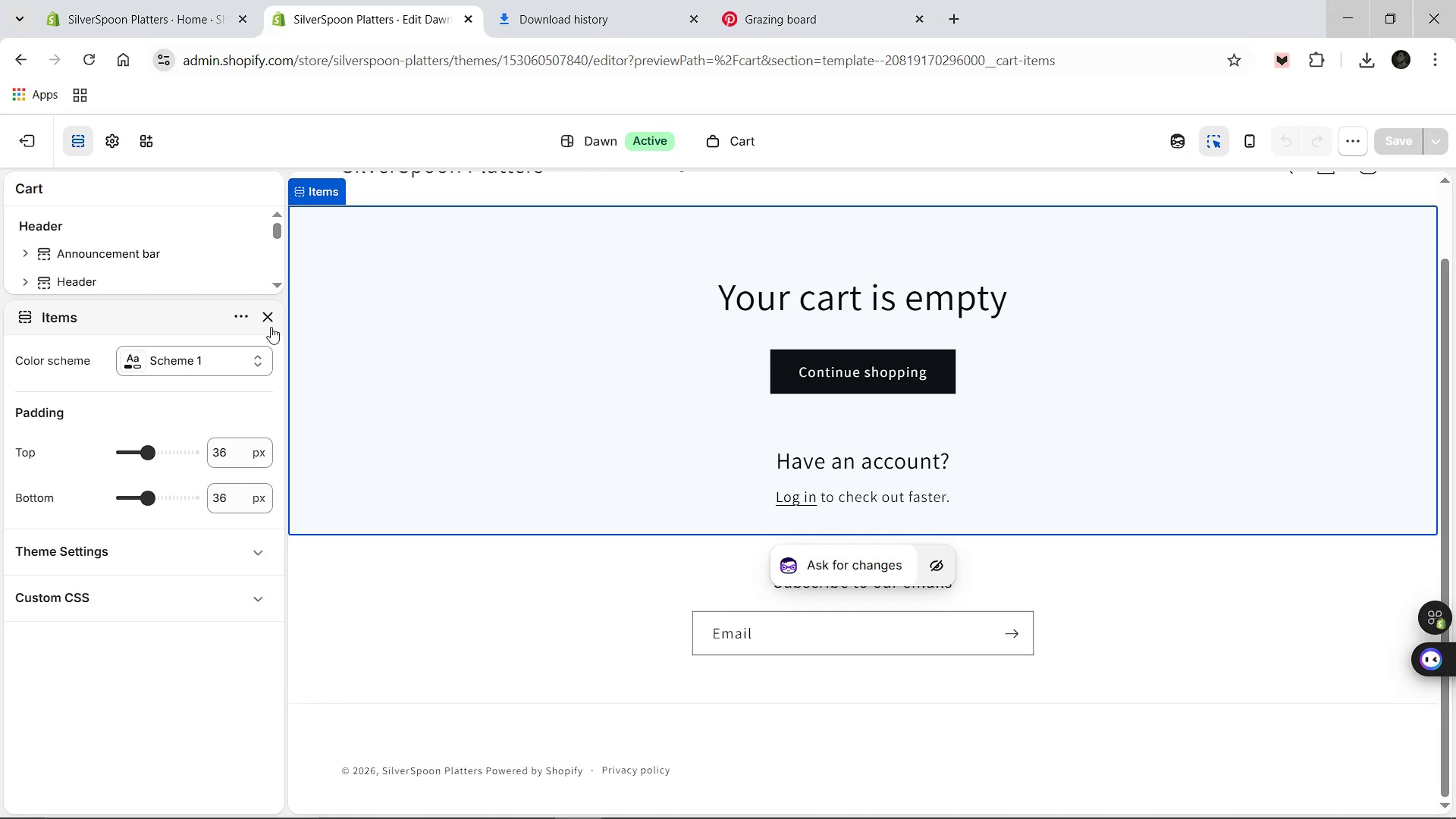 
left_click([266, 322])
 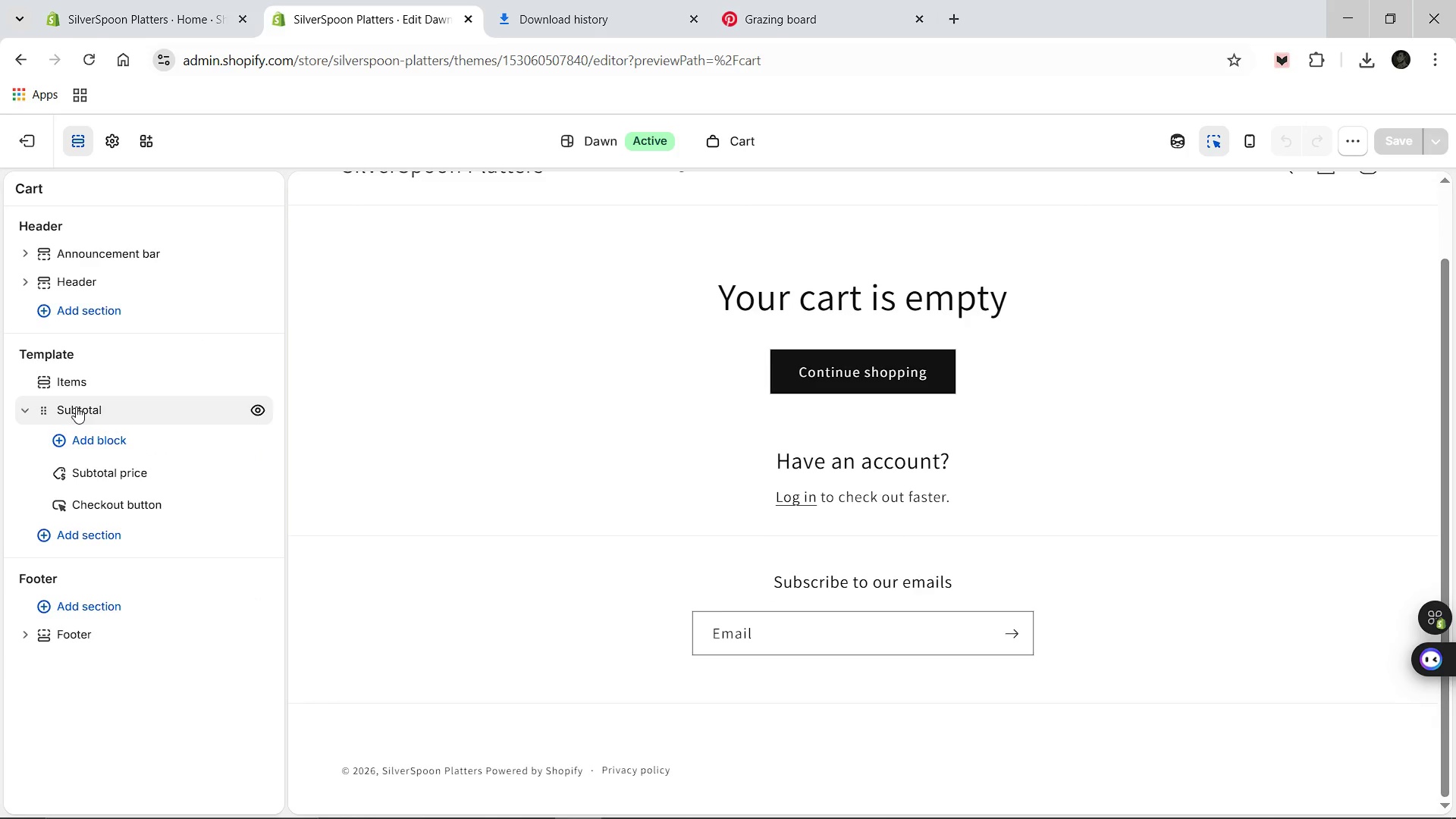 
left_click([76, 406])
 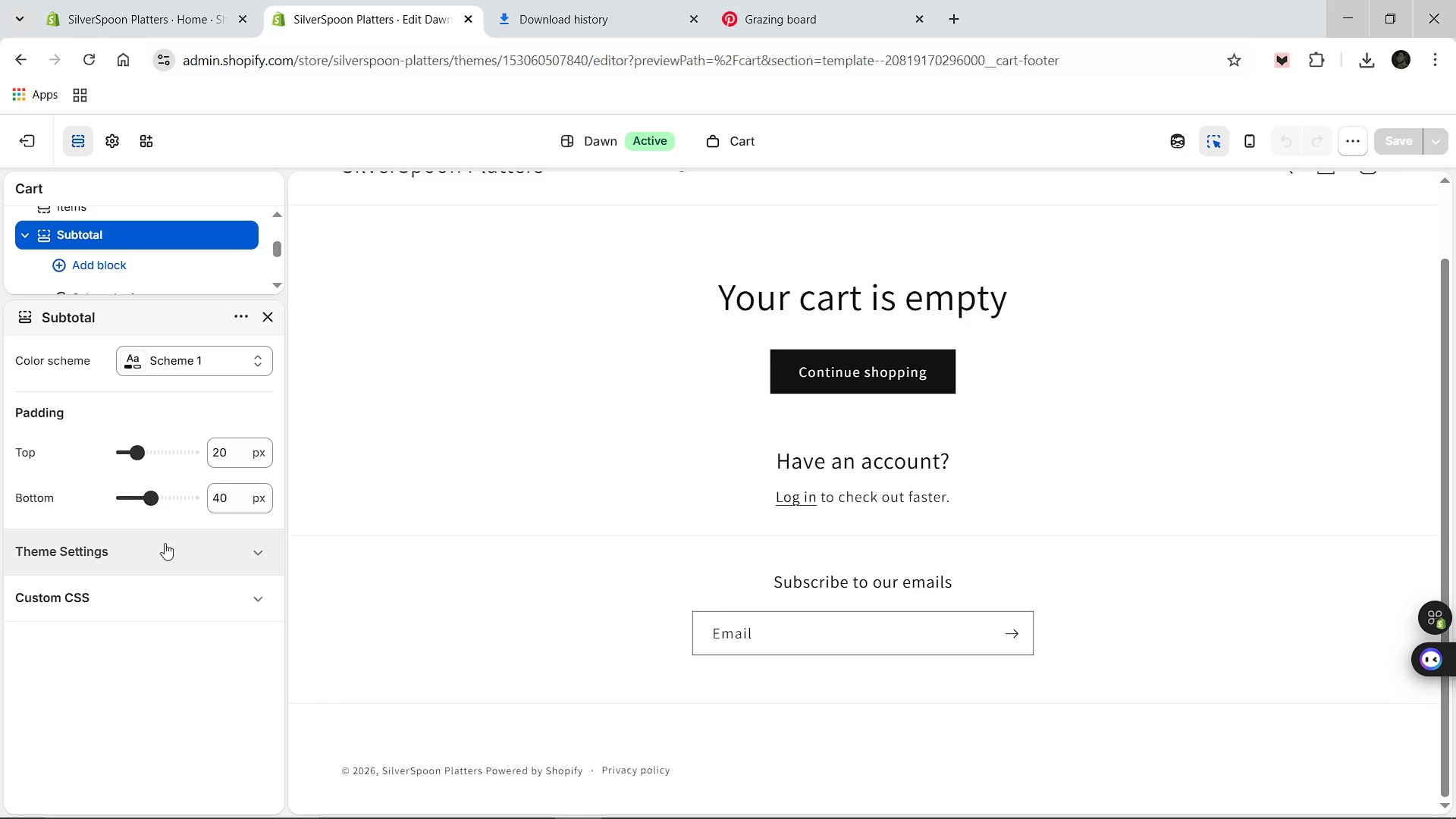 
left_click([166, 543])
 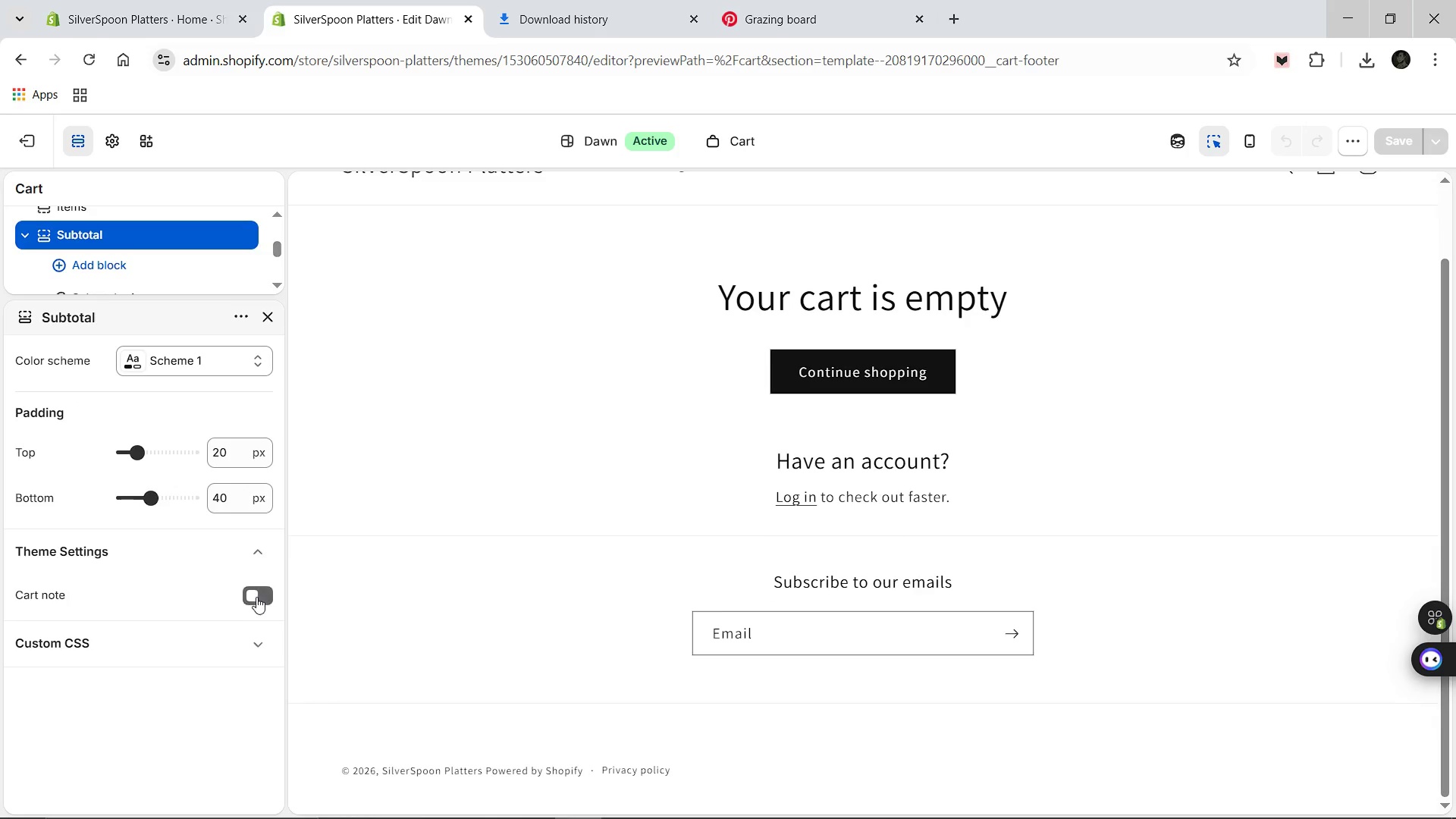 
left_click([256, 597])
 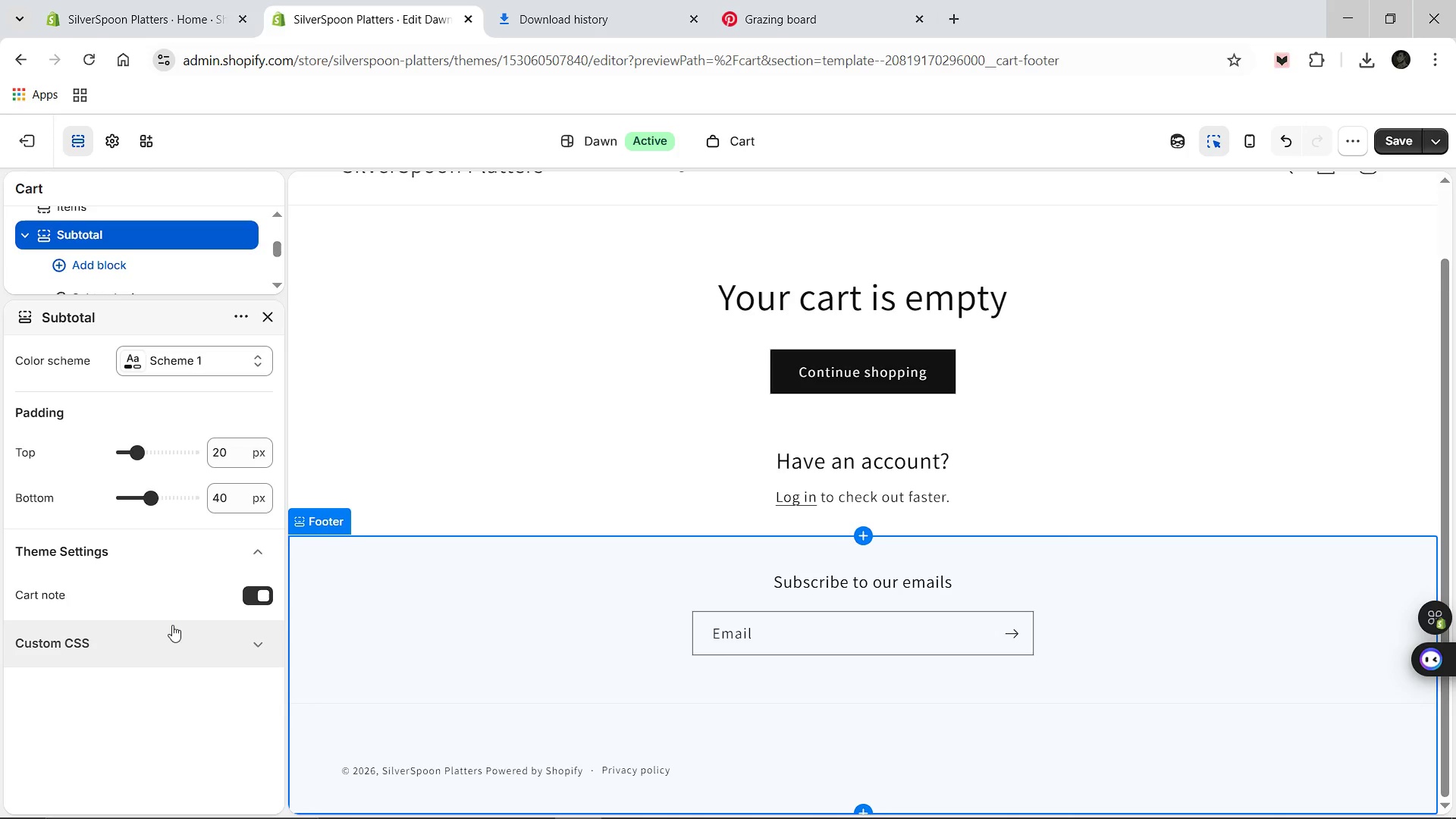 
wait(51.34)
 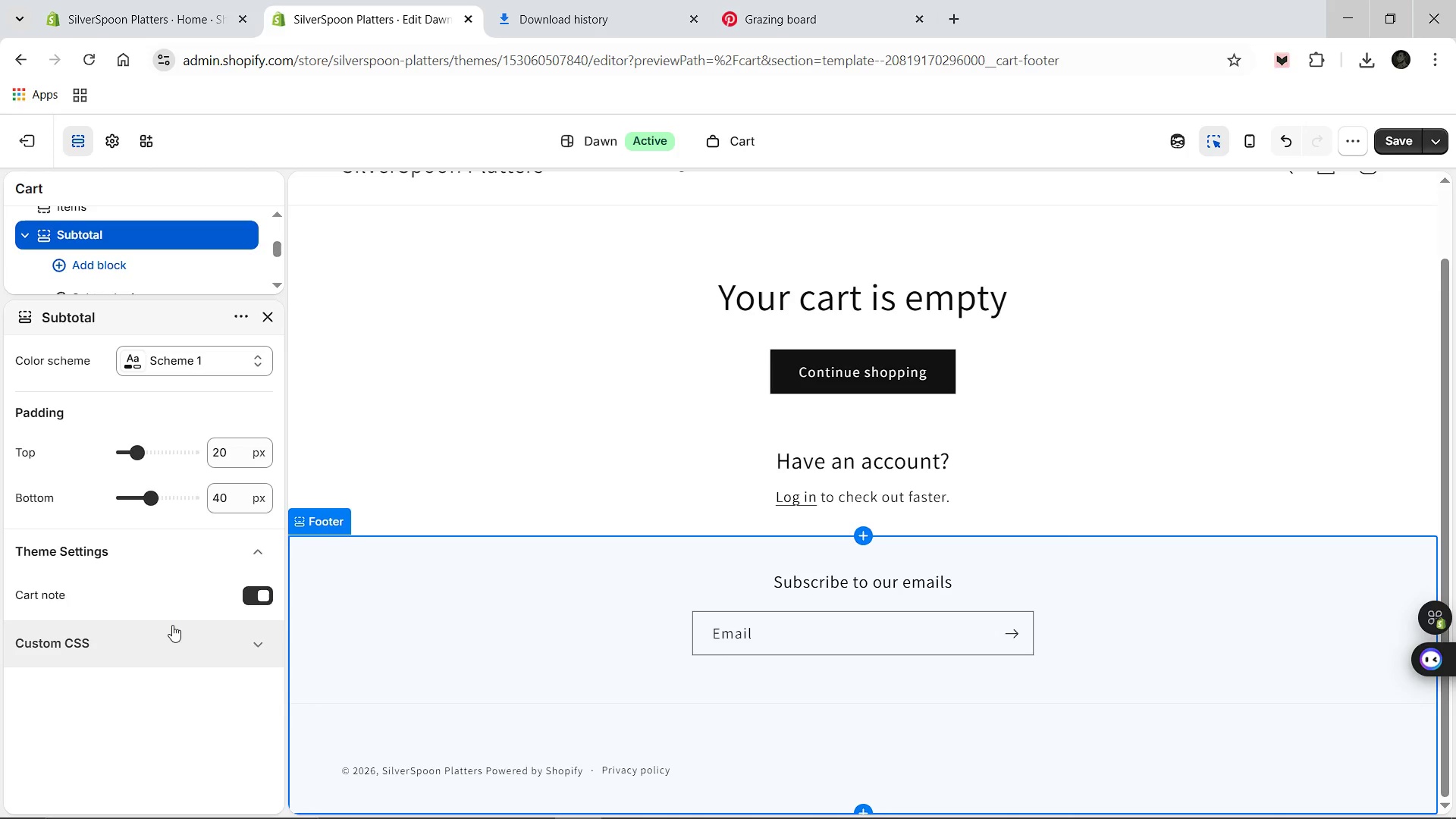 
left_click_drag(start_coordinate=[87, 593], to_coordinate=[80, 593])
 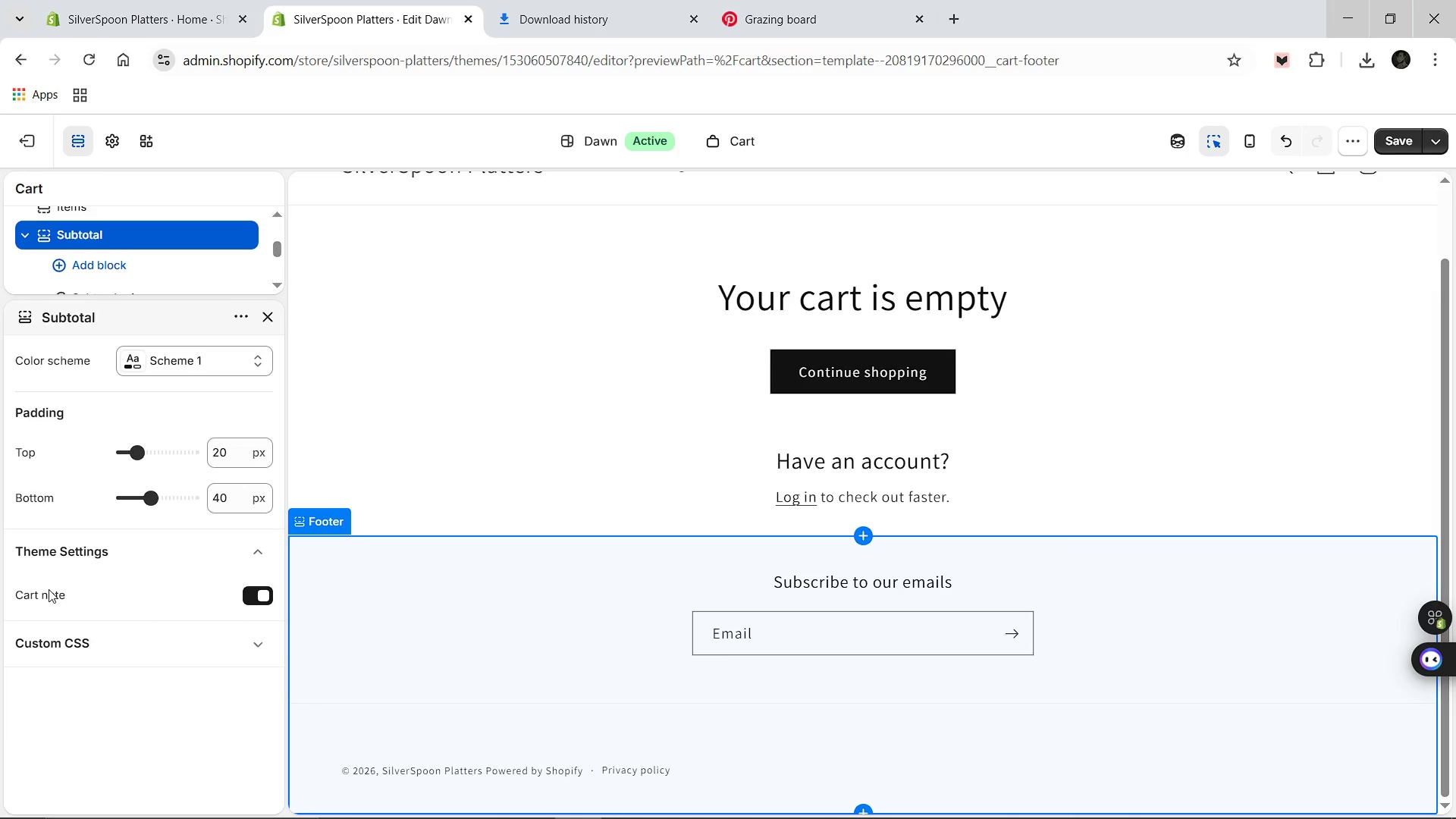 
left_click([49, 589])
 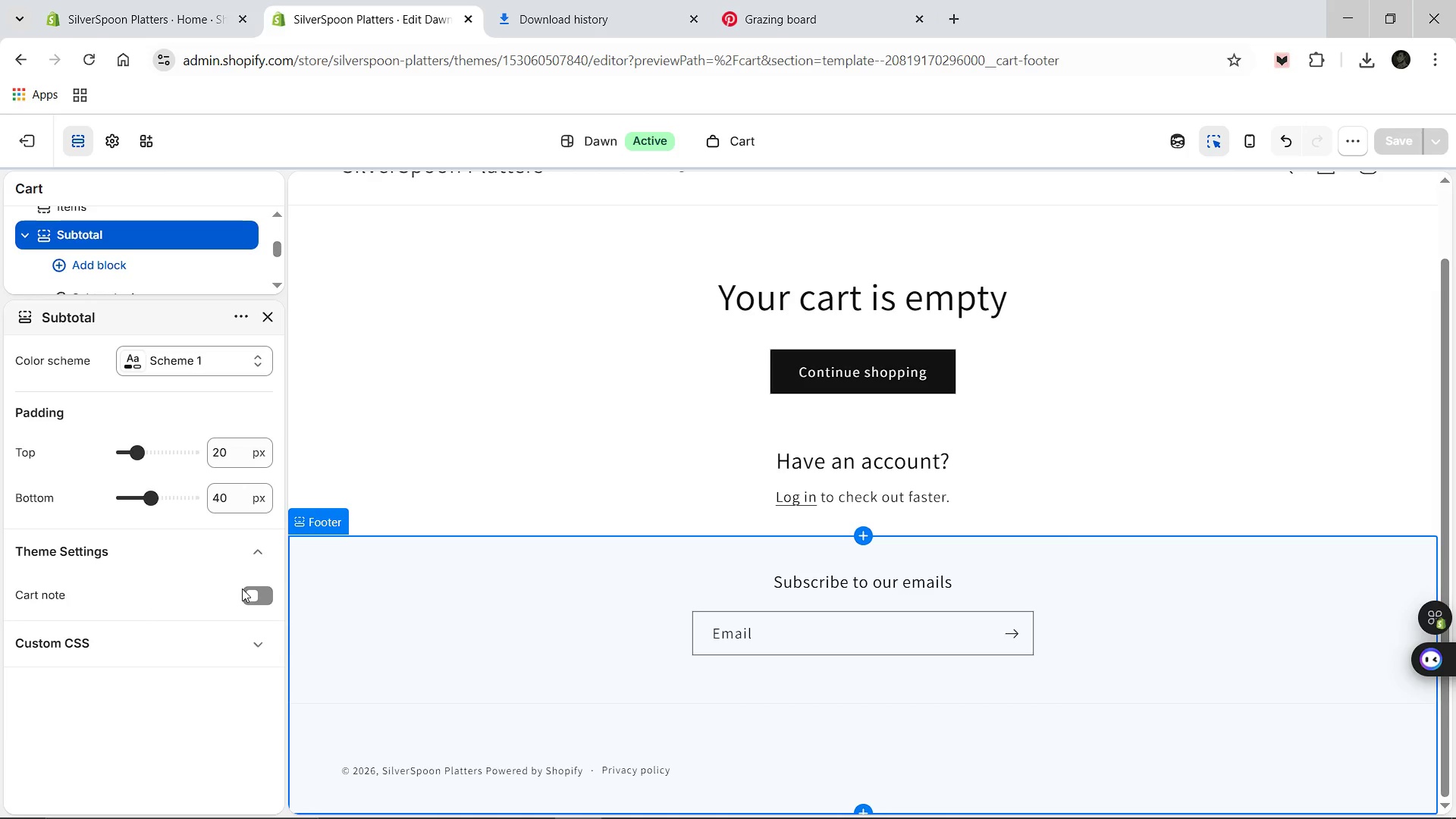 
wait(8.27)
 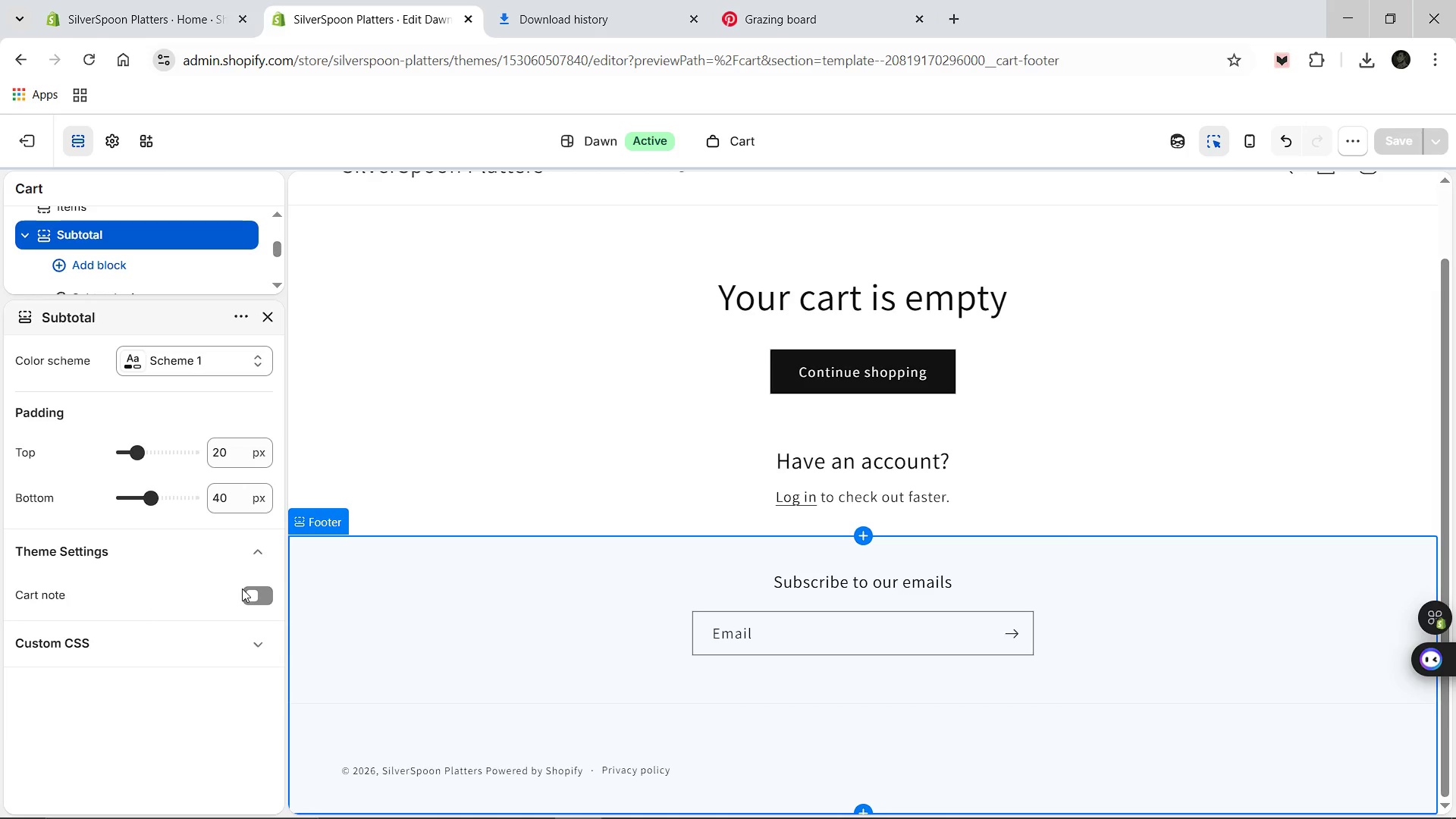 
left_click([266, 594])
 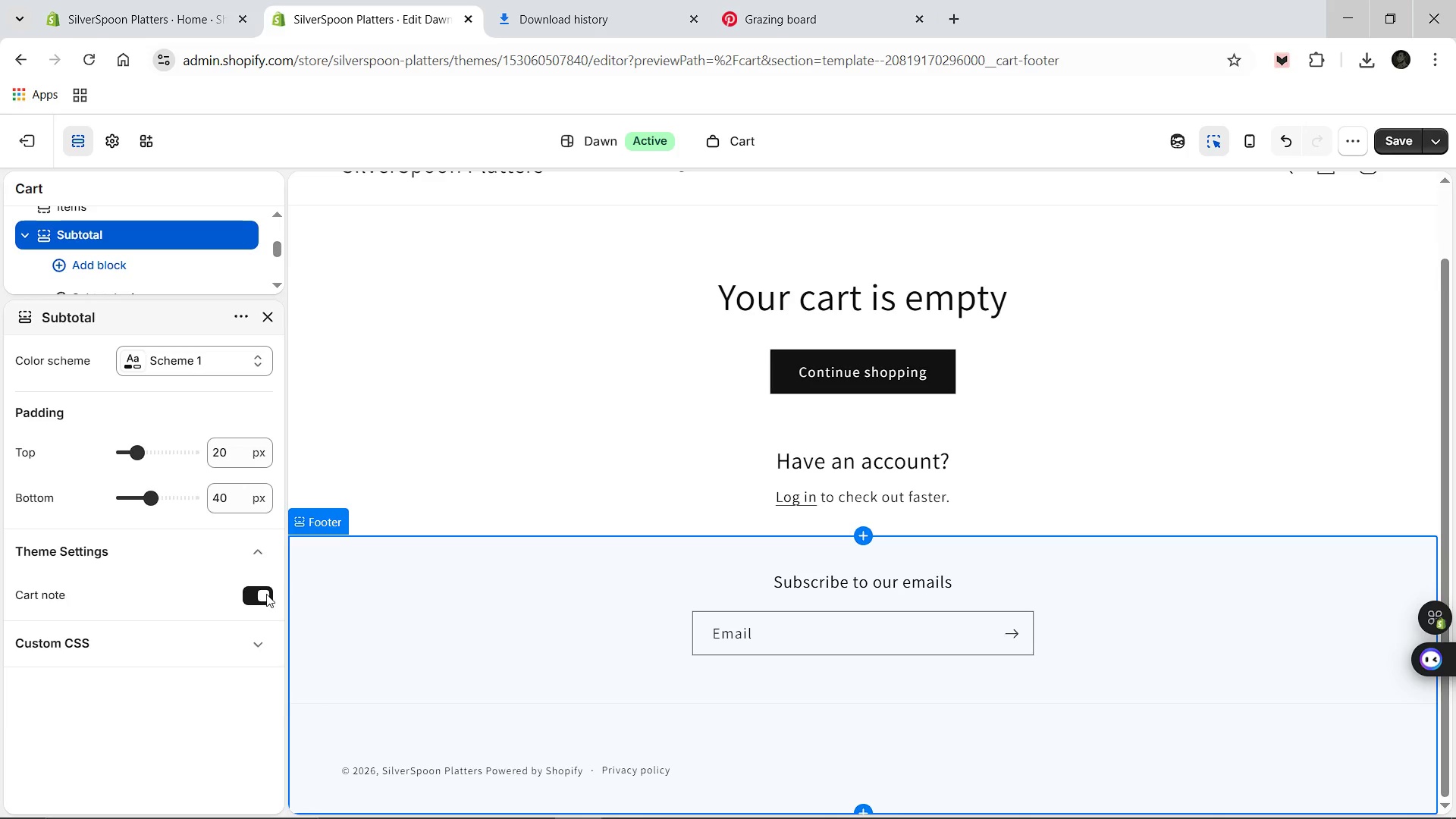 
scroll: coordinate [899, 633], scroll_direction: up, amount: 5.0
 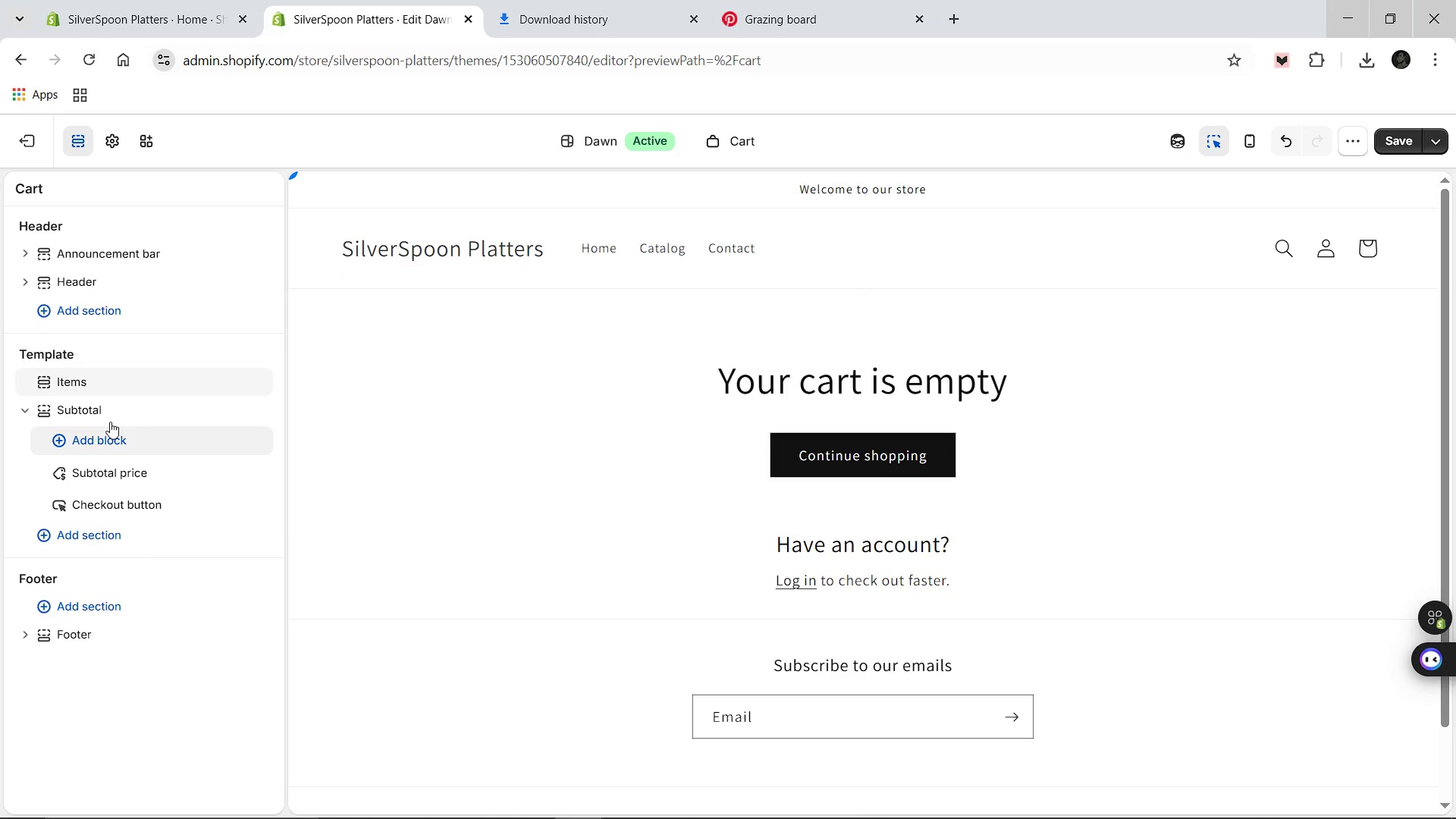 
wait(6.69)
 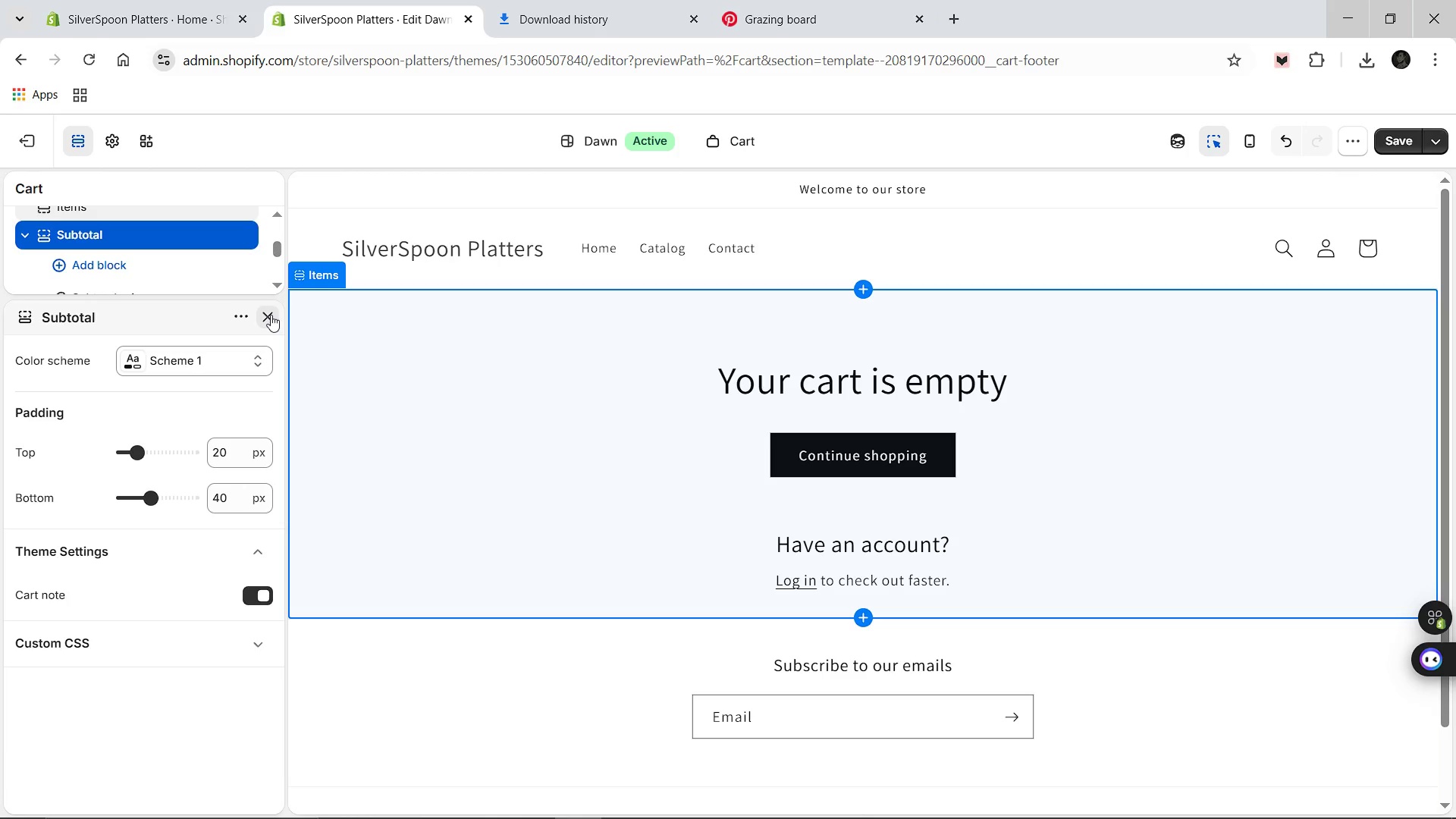 
left_click([94, 410])
 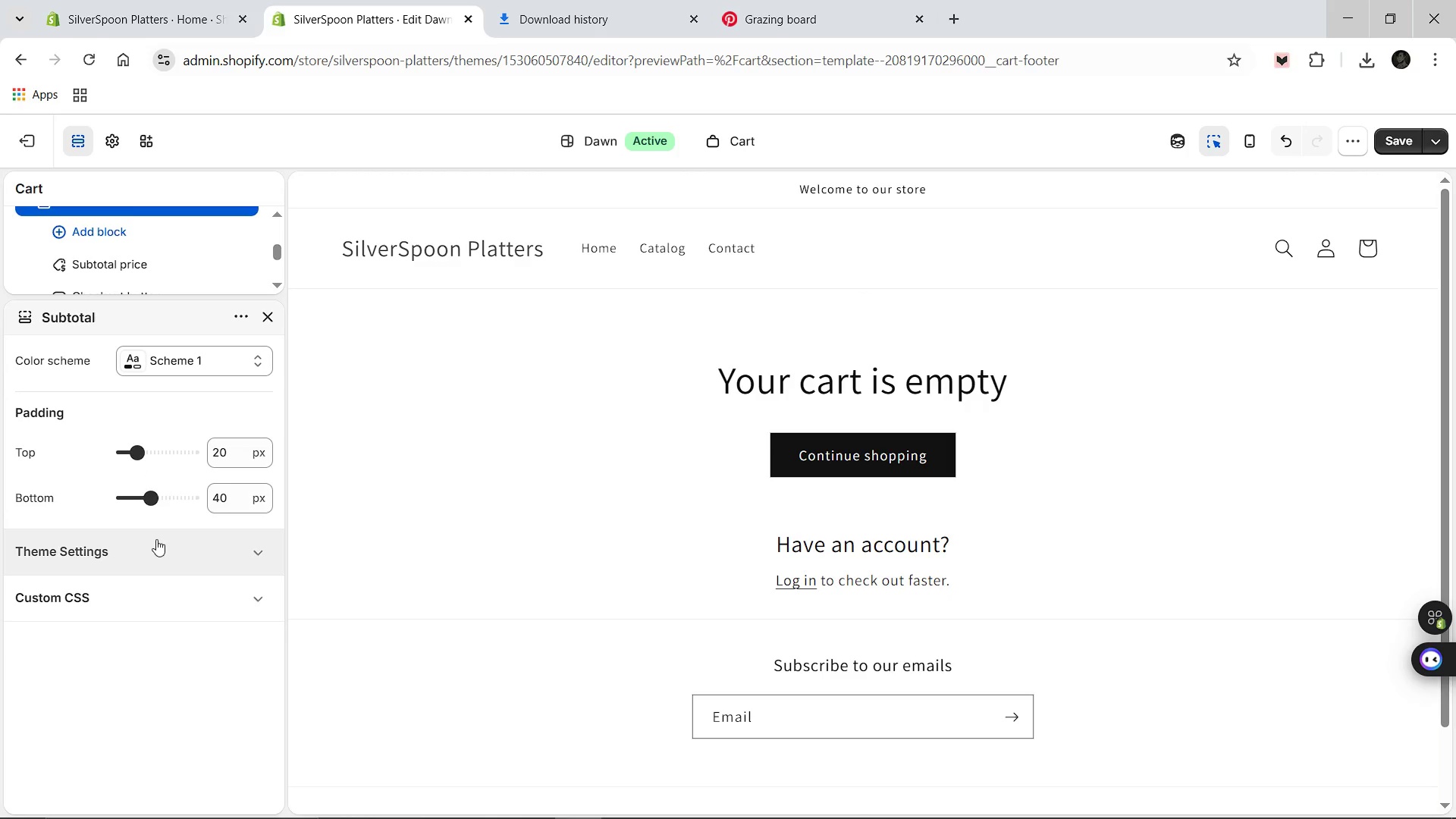 
left_click([156, 539])
 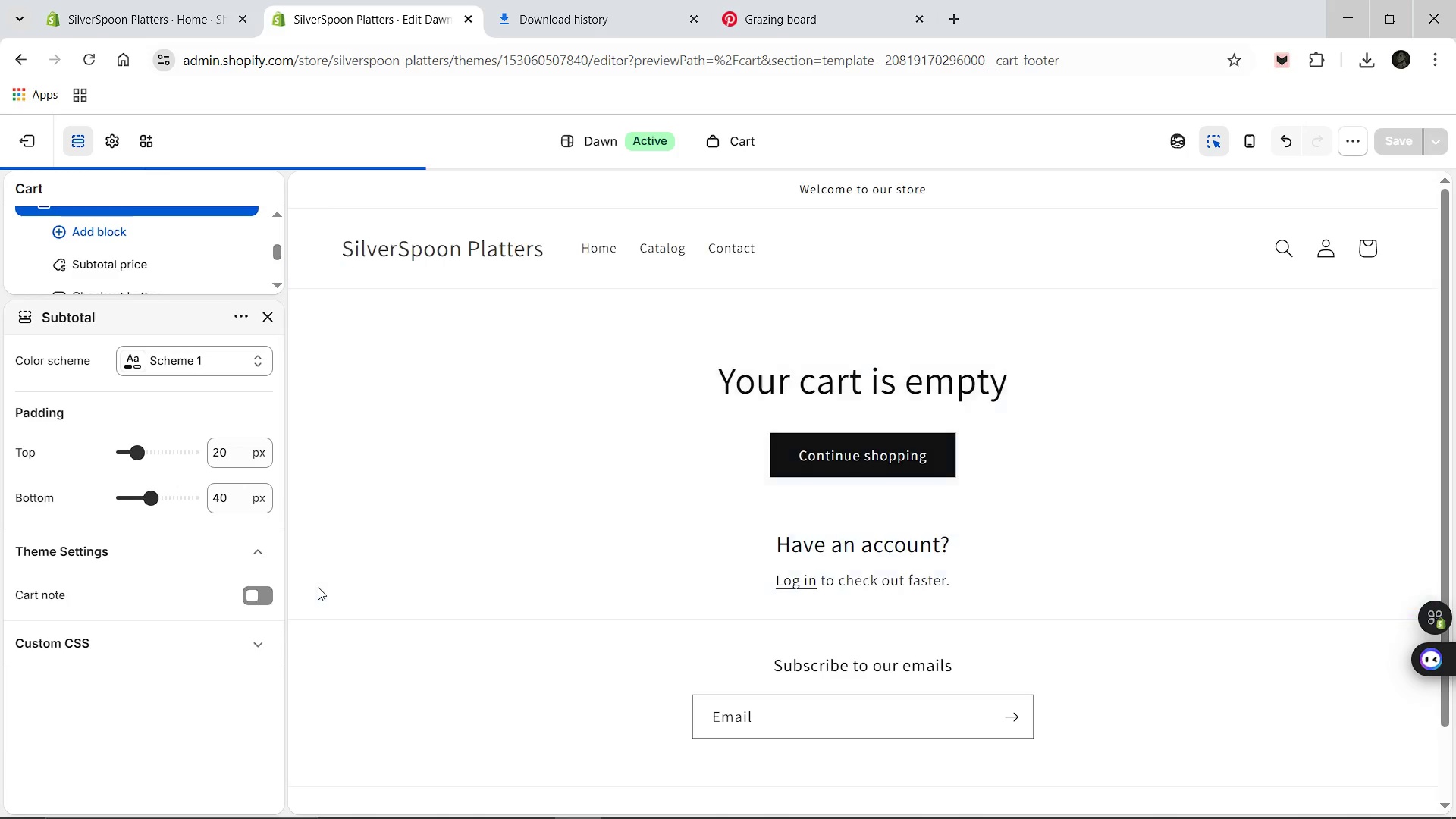 
wait(6.56)
 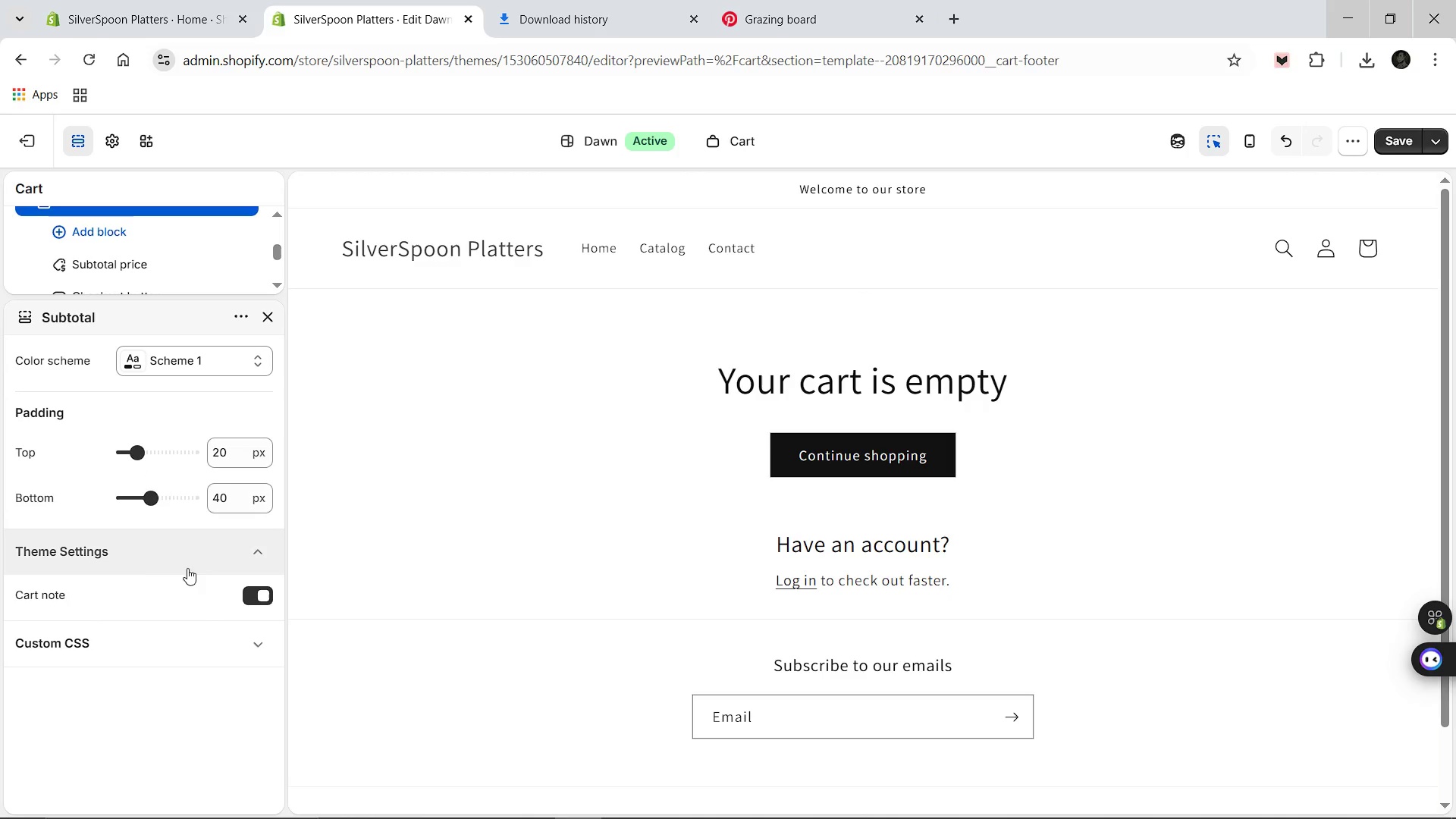 
left_click([255, 595])
 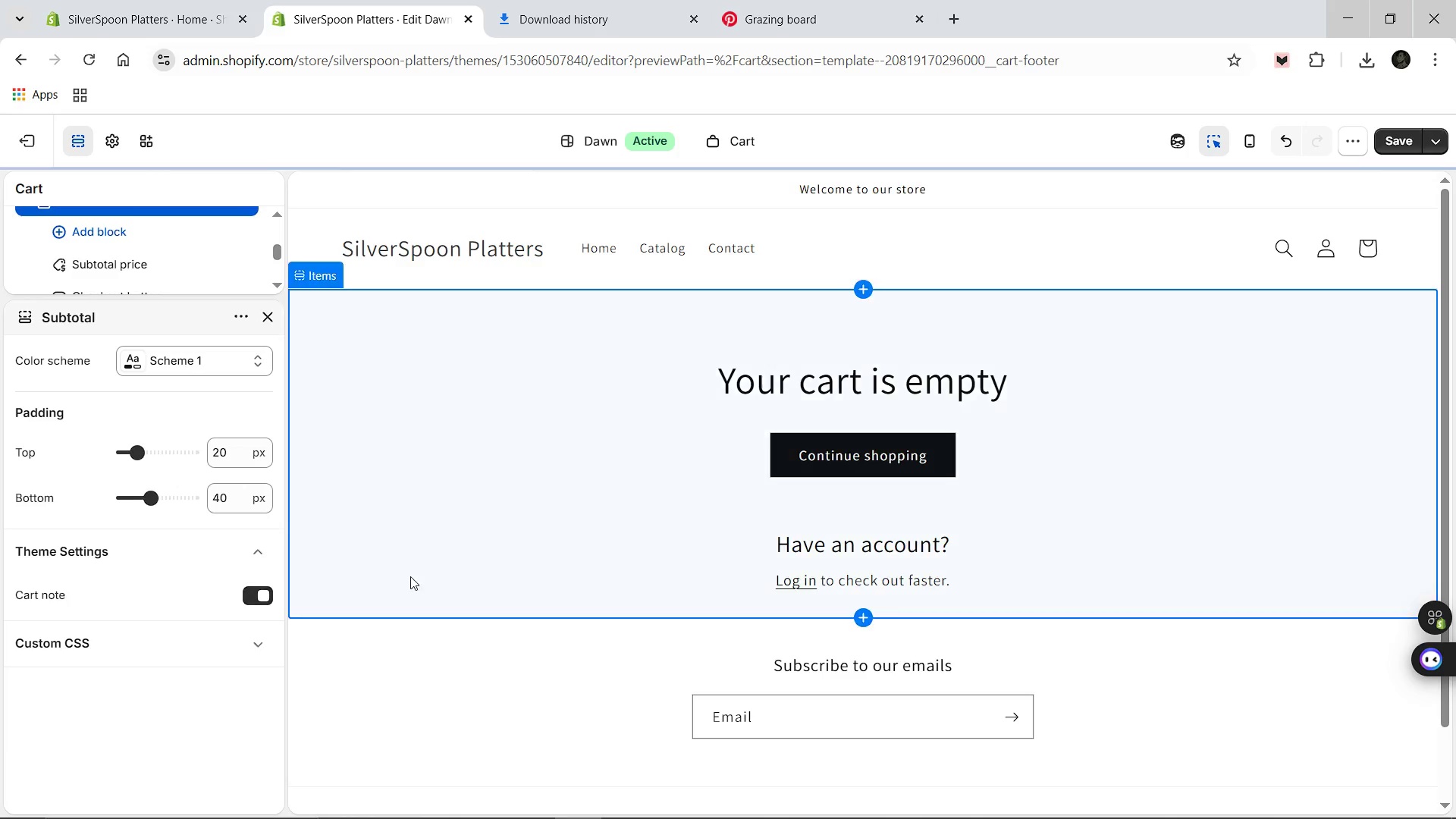 
wait(7.42)
 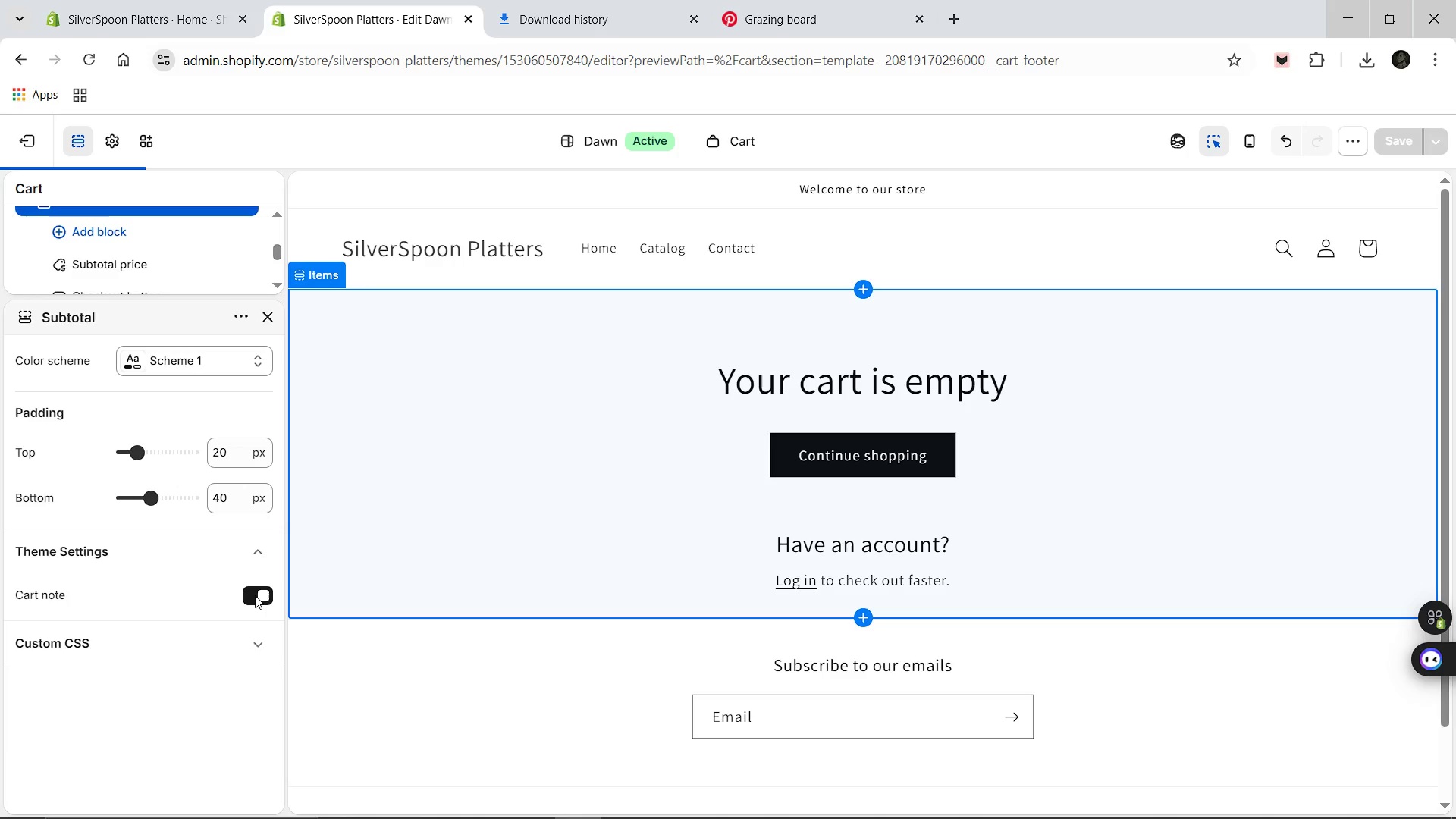 
scroll: coordinate [1054, 494], scroll_direction: up, amount: 1.0
 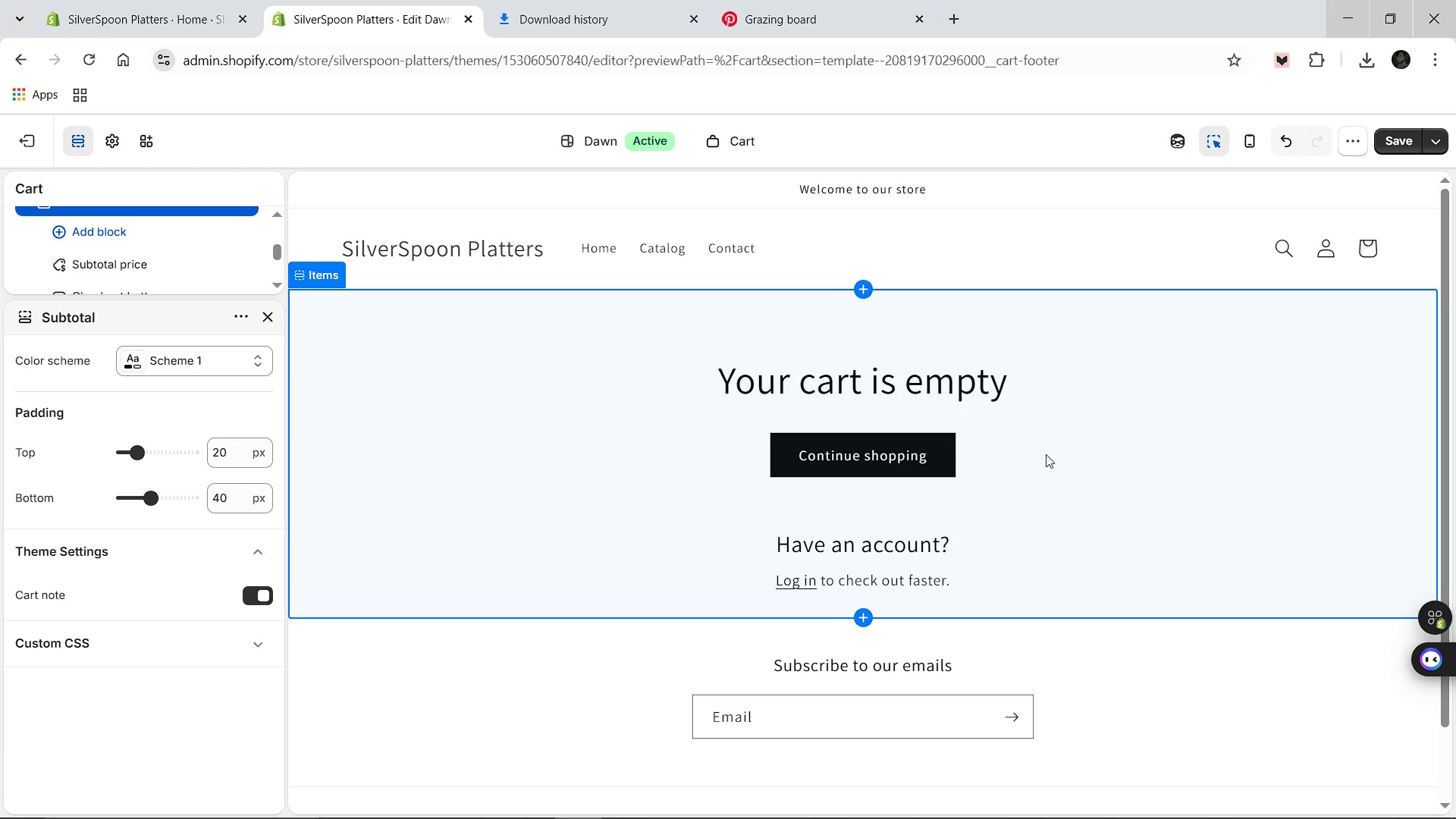 
wait(16.4)
 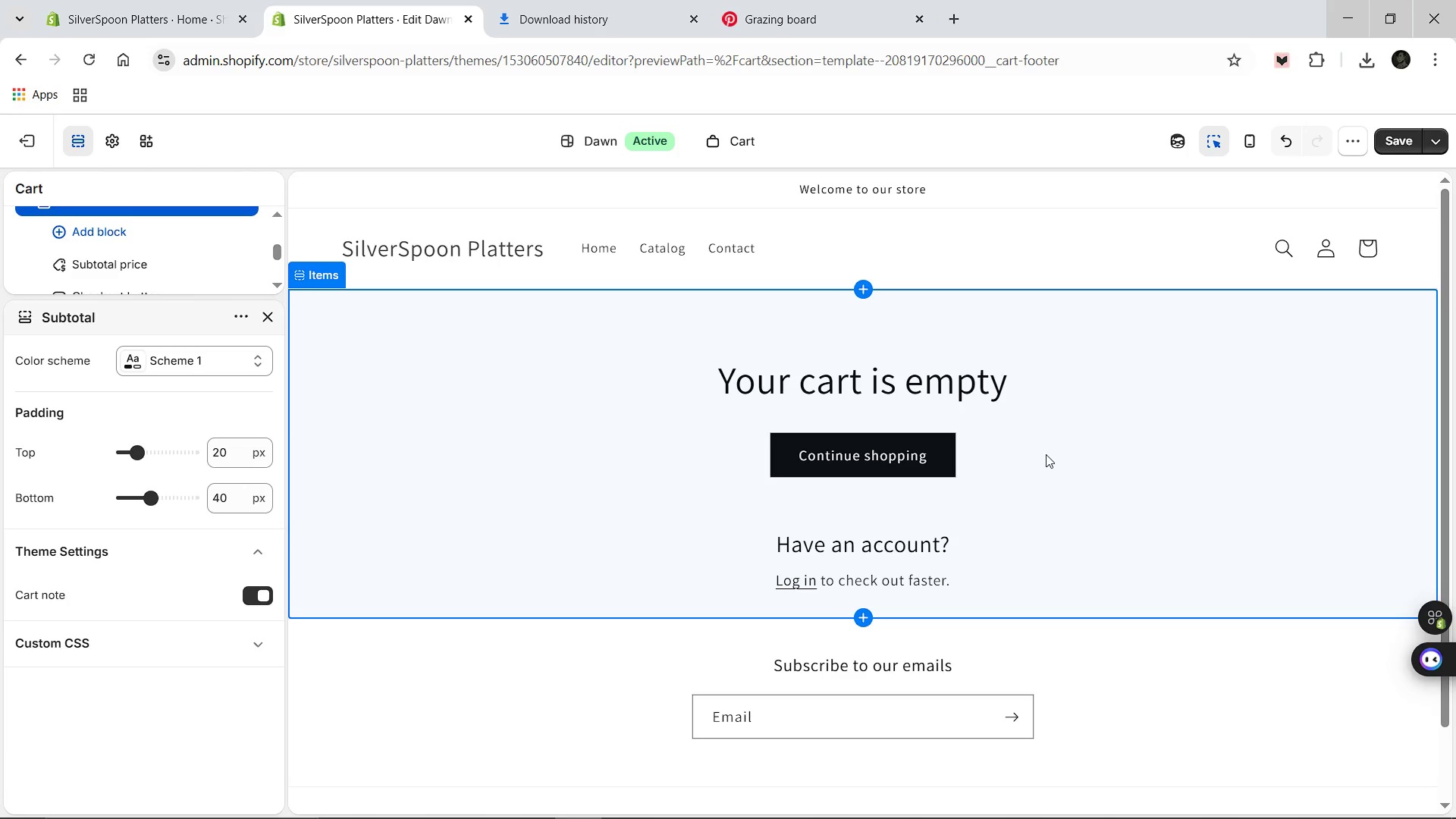 
left_click([1397, 140])
 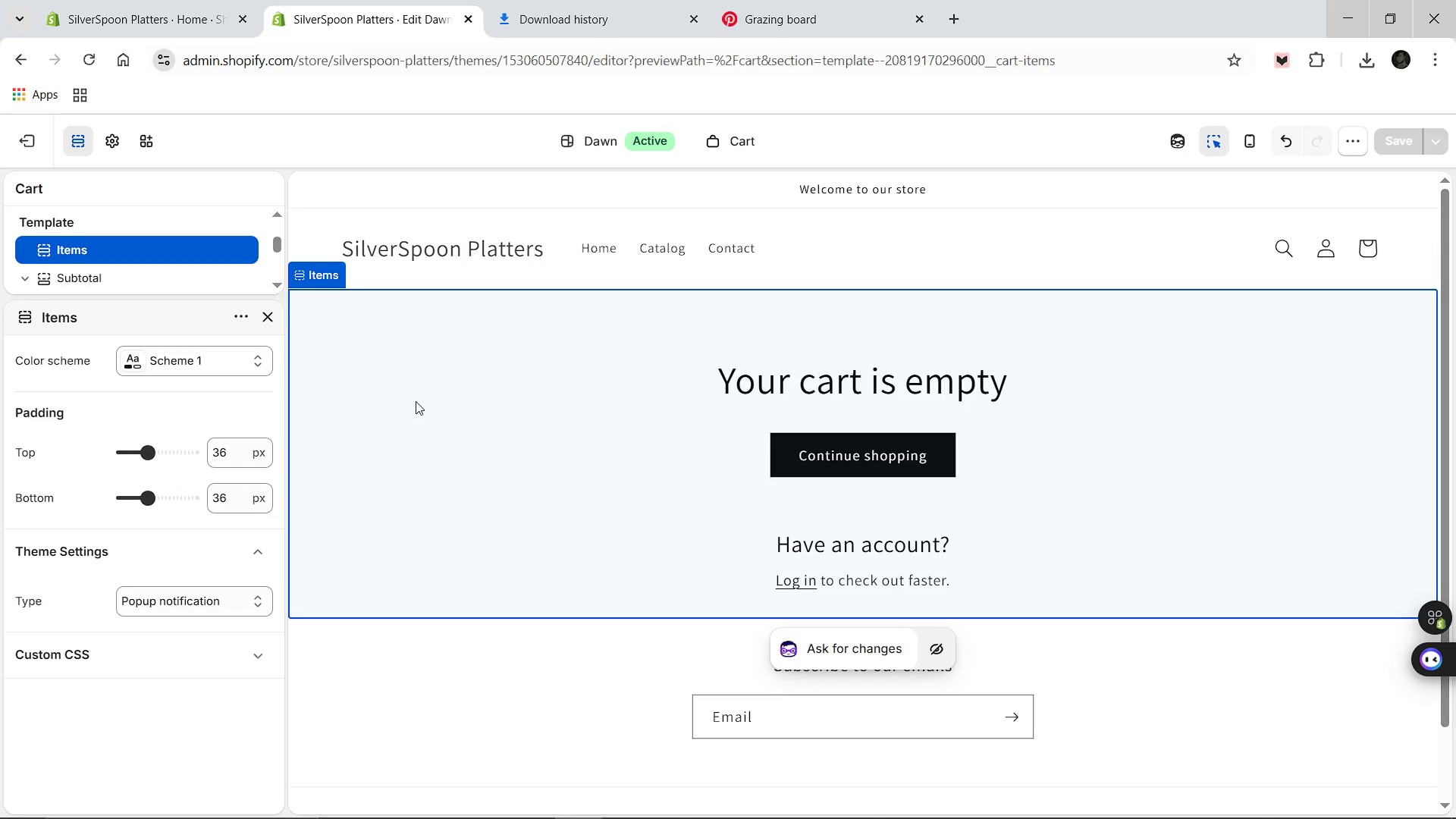 
wait(36.41)
 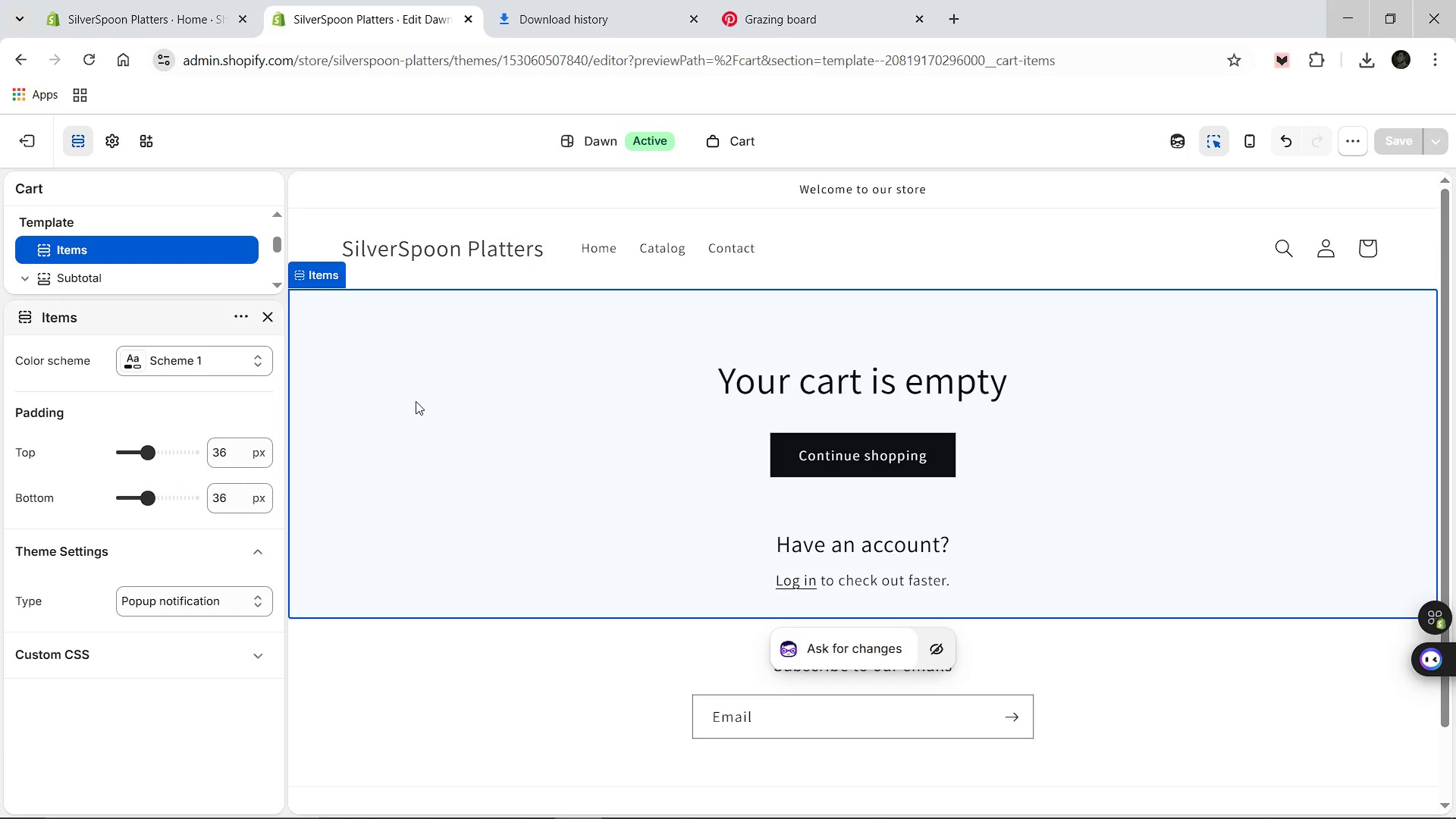 
left_click([702, 799])